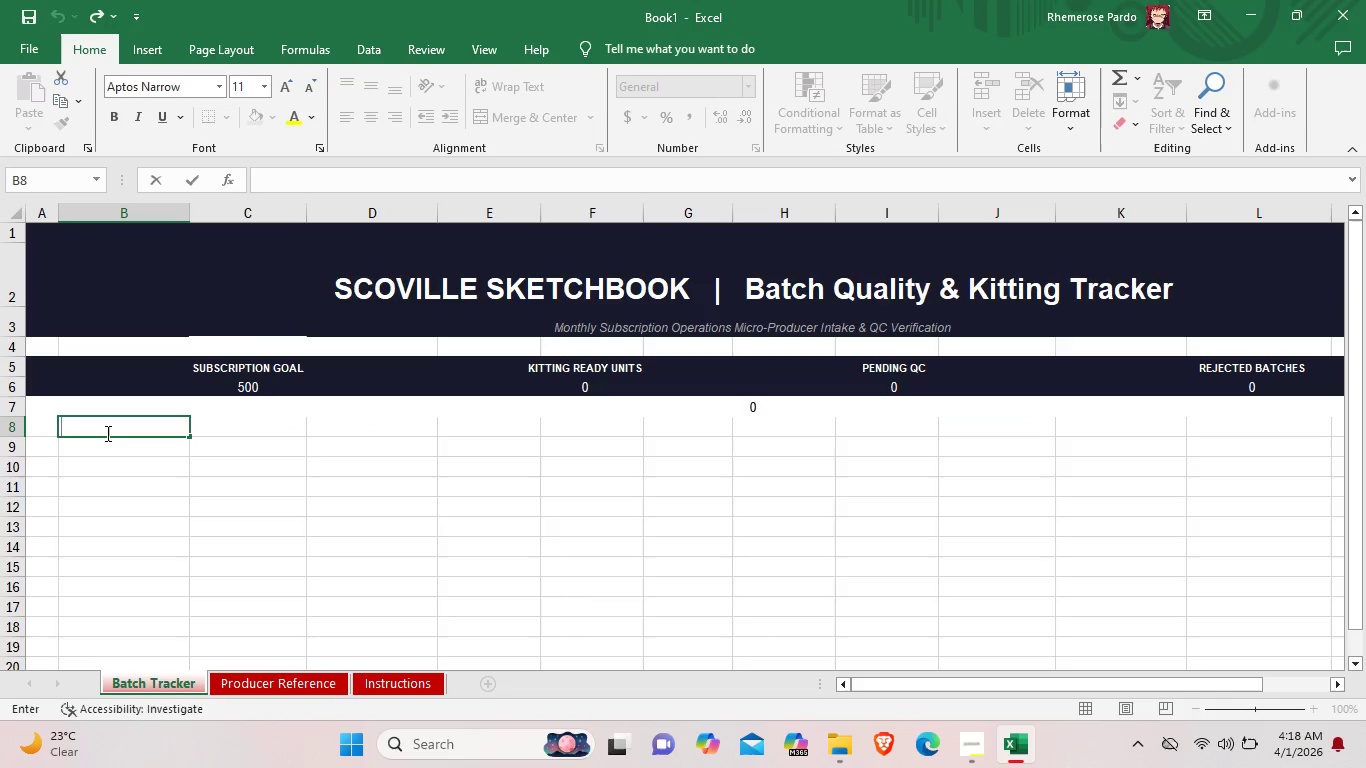 
left_click_drag(start_coordinate=[44, 426], to_coordinate=[1185, 436])
 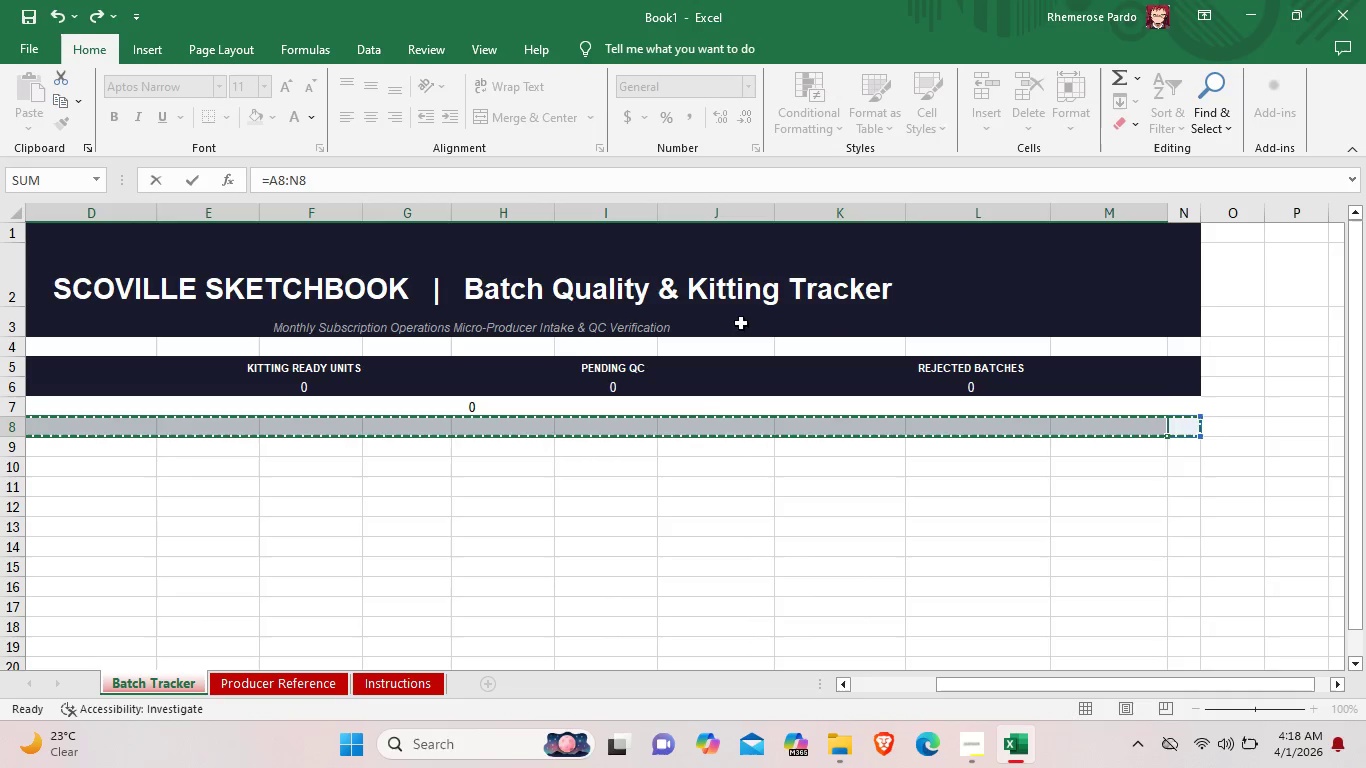 
right_click([711, 429])
 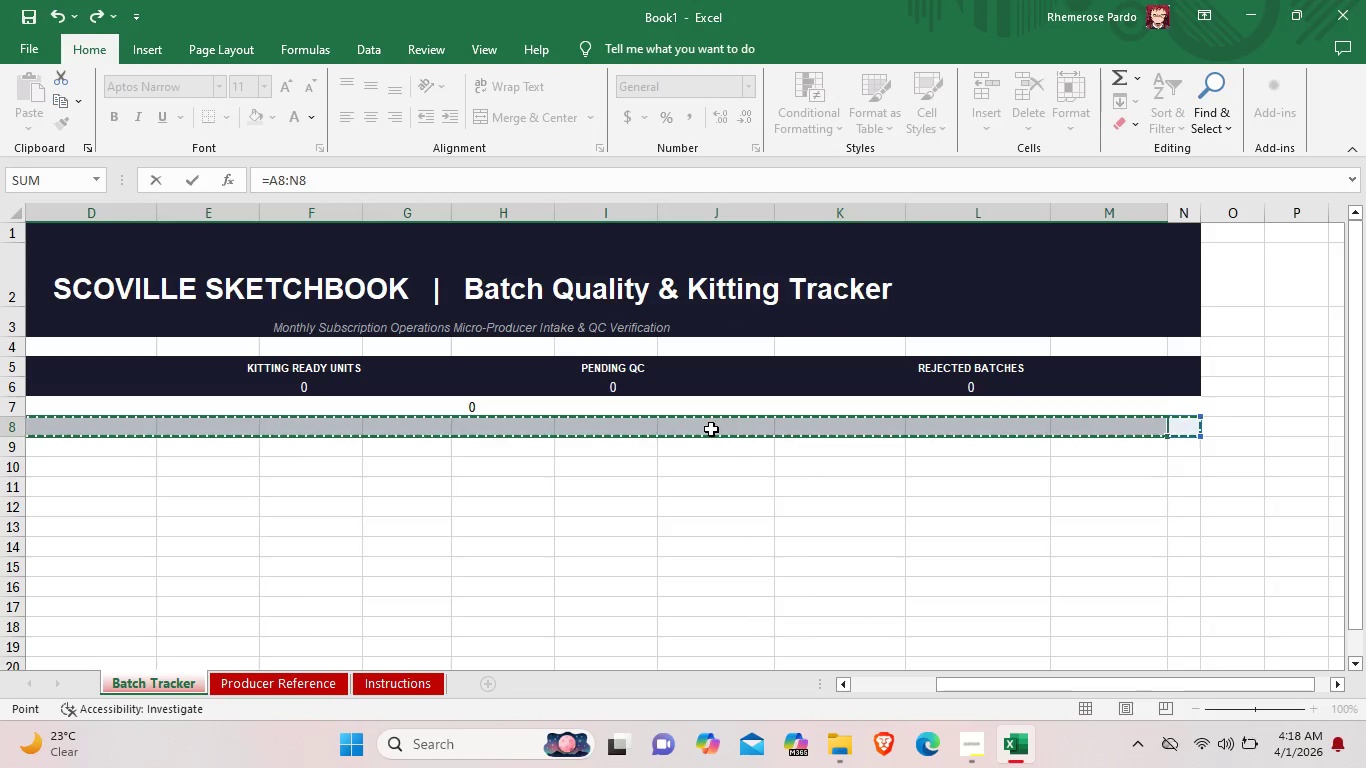 
wait(8.58)
 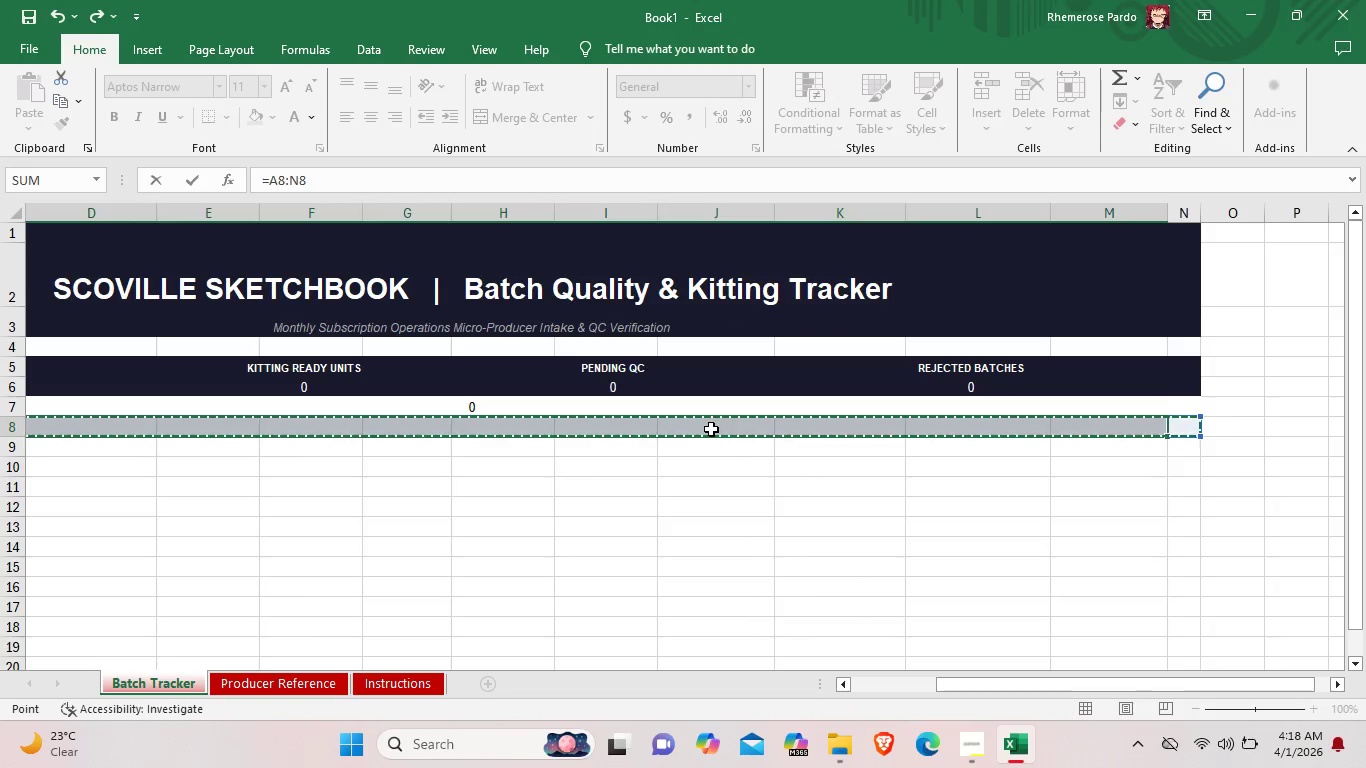 
left_click([499, 468])
 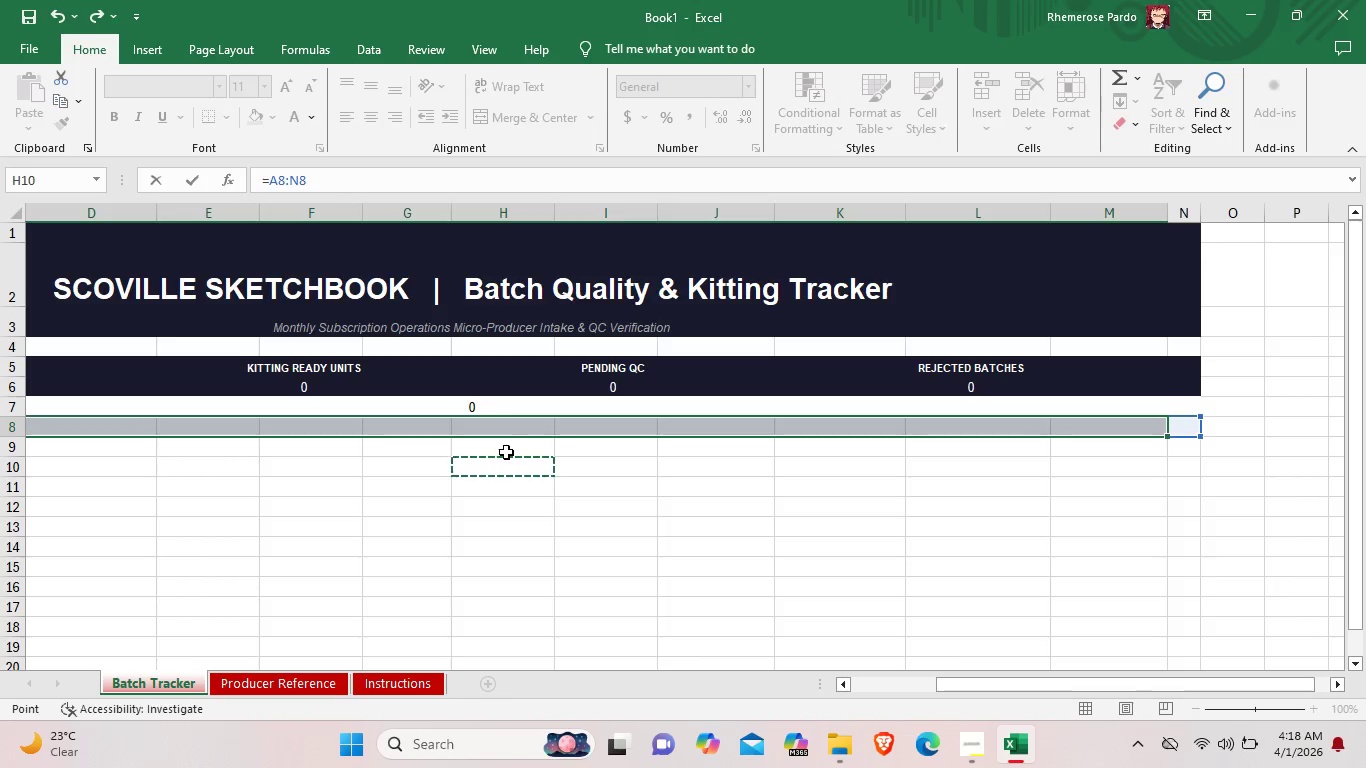 
left_click([506, 450])
 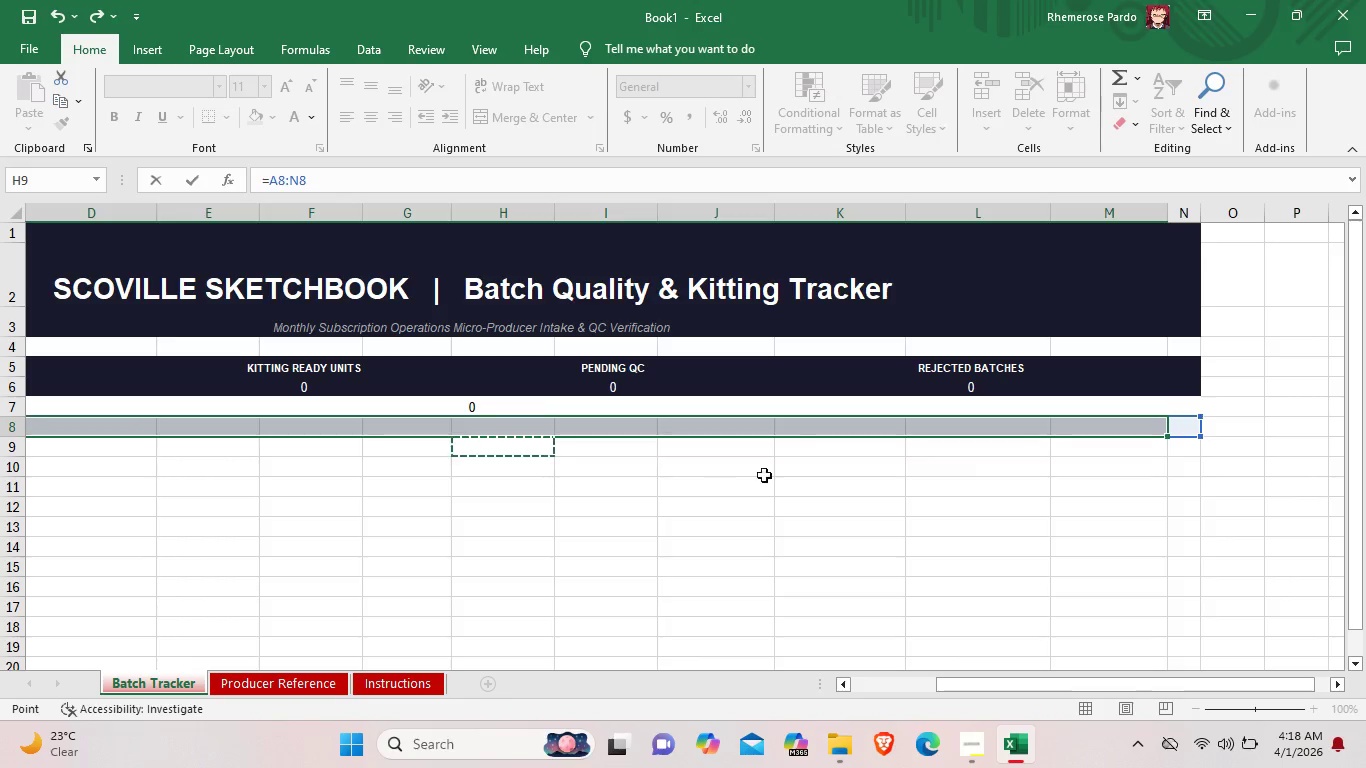 
left_click([798, 476])
 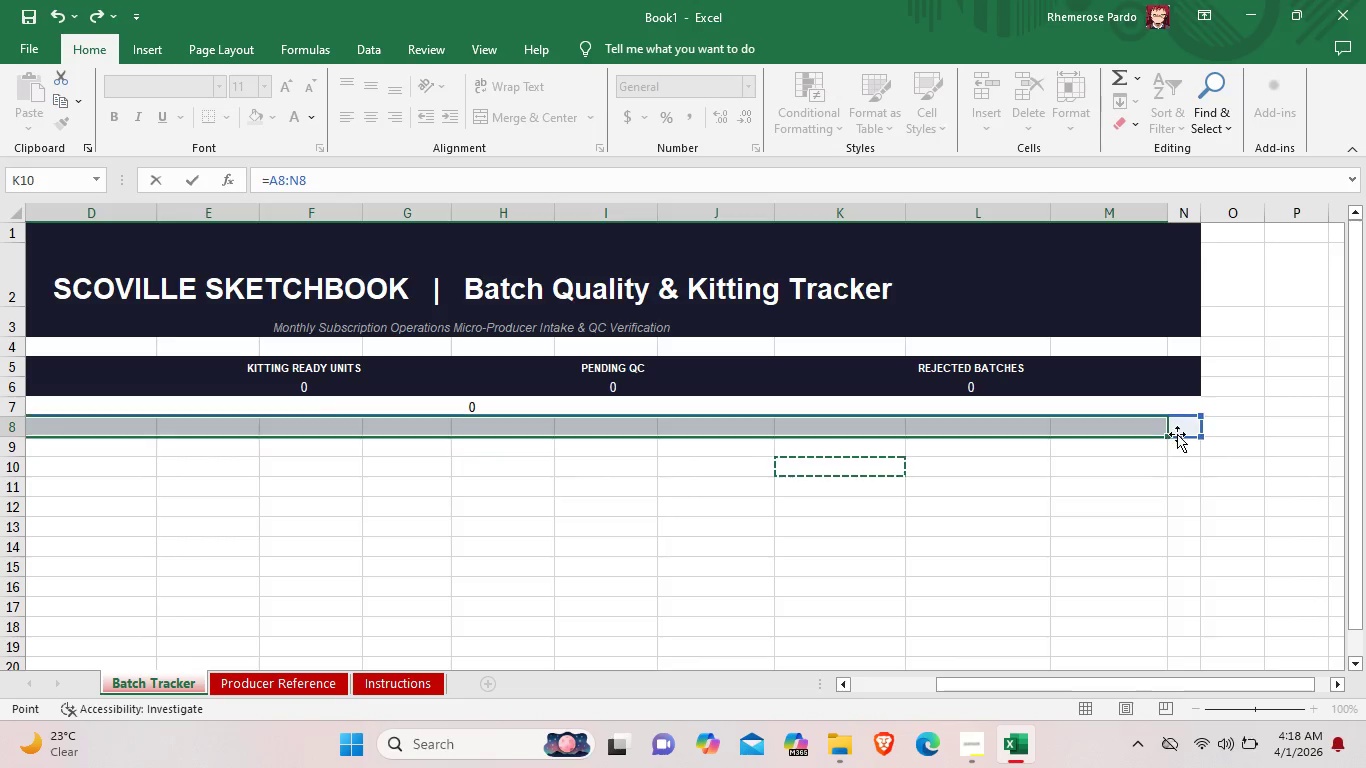 
left_click([1180, 432])
 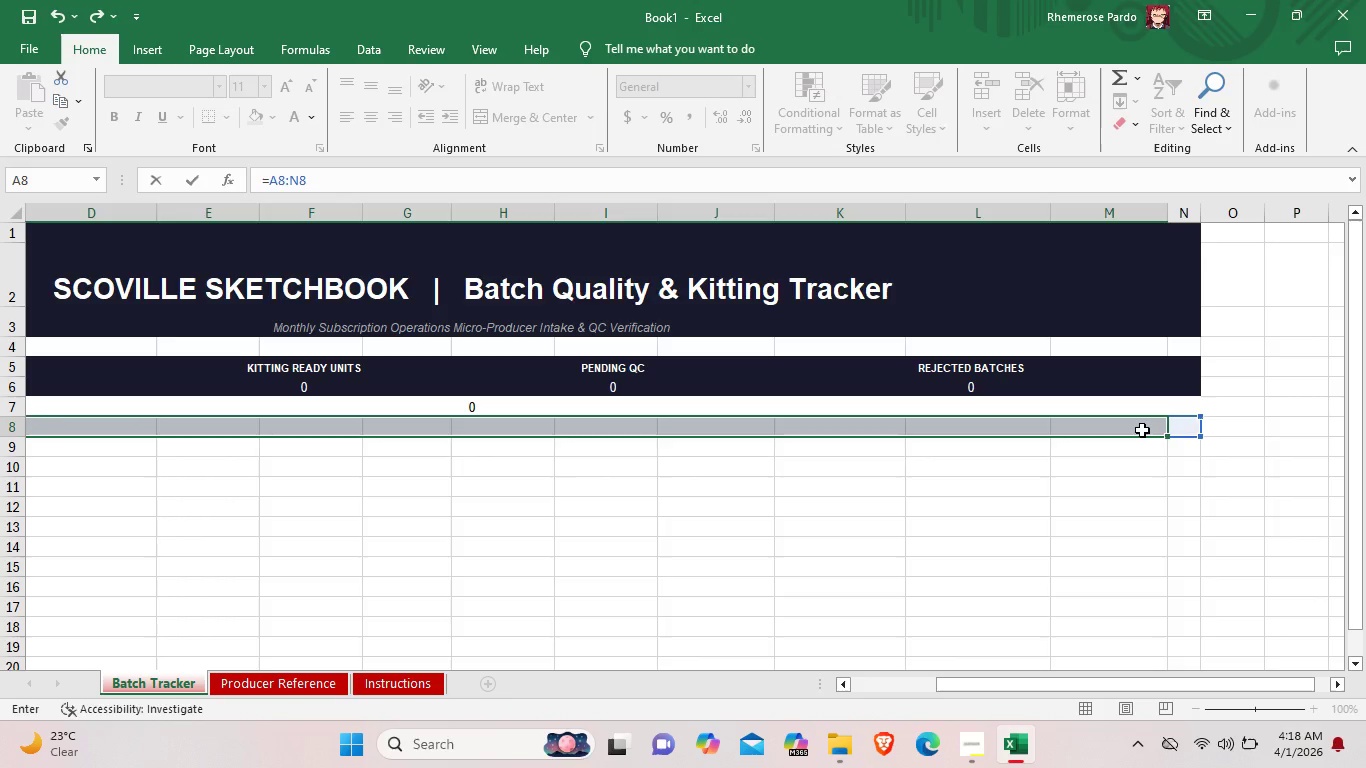 
right_click([1142, 430])
 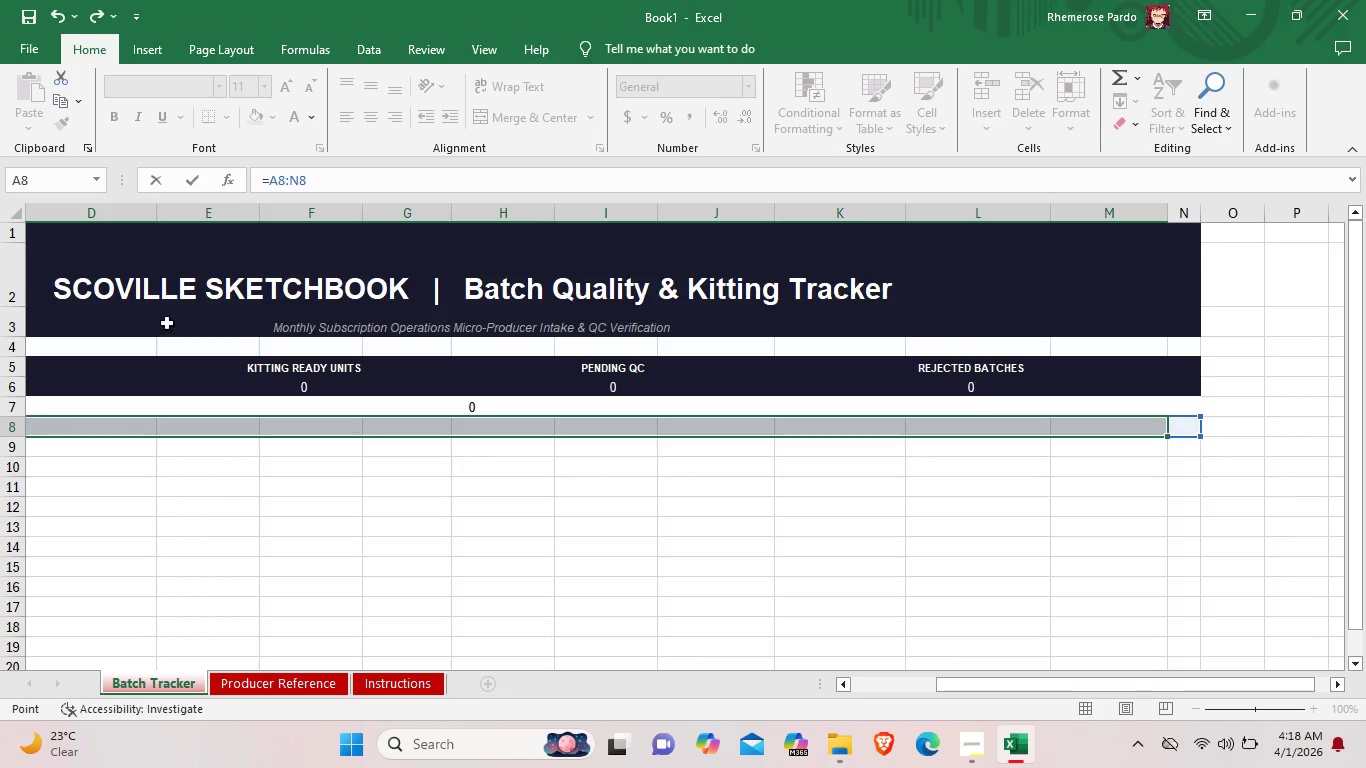 
left_click([86, 423])
 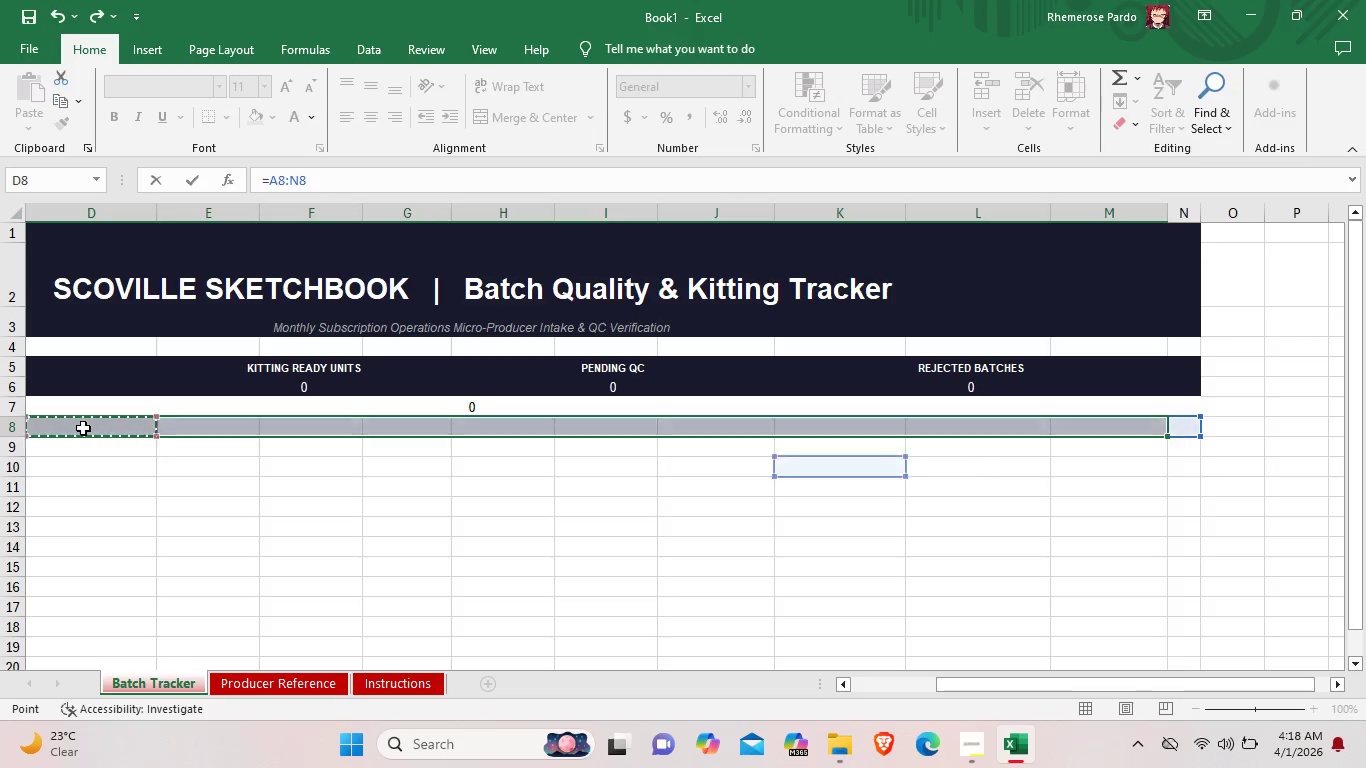 
double_click([83, 428])
 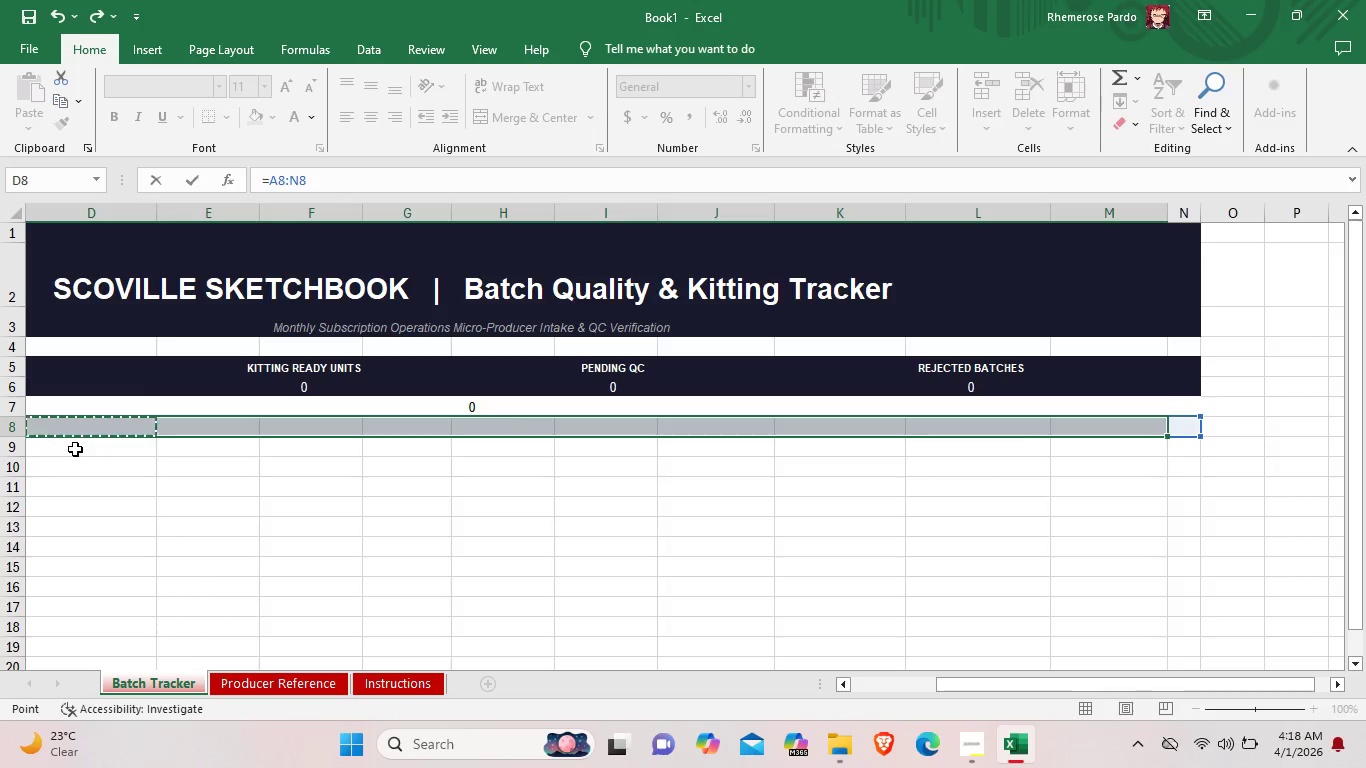 
left_click([75, 449])
 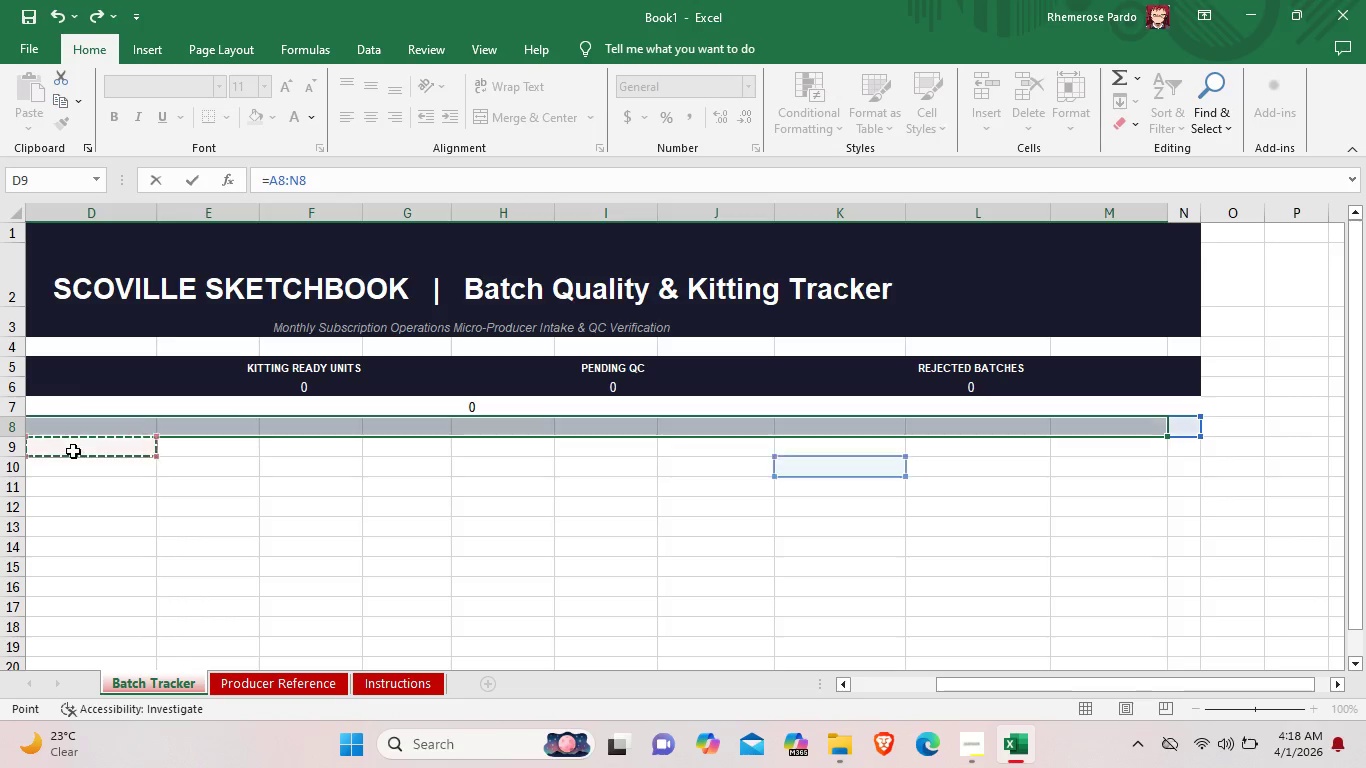 
double_click([73, 451])
 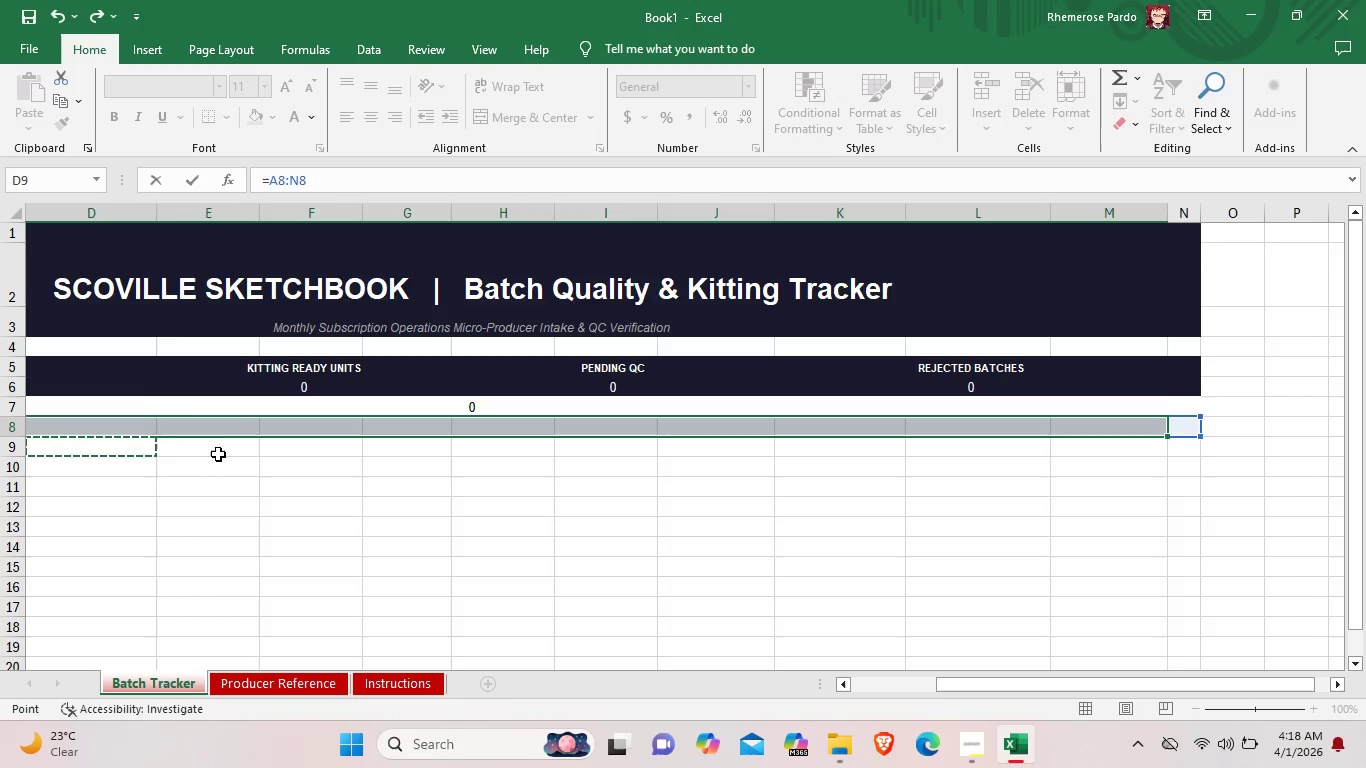 
left_click([216, 452])
 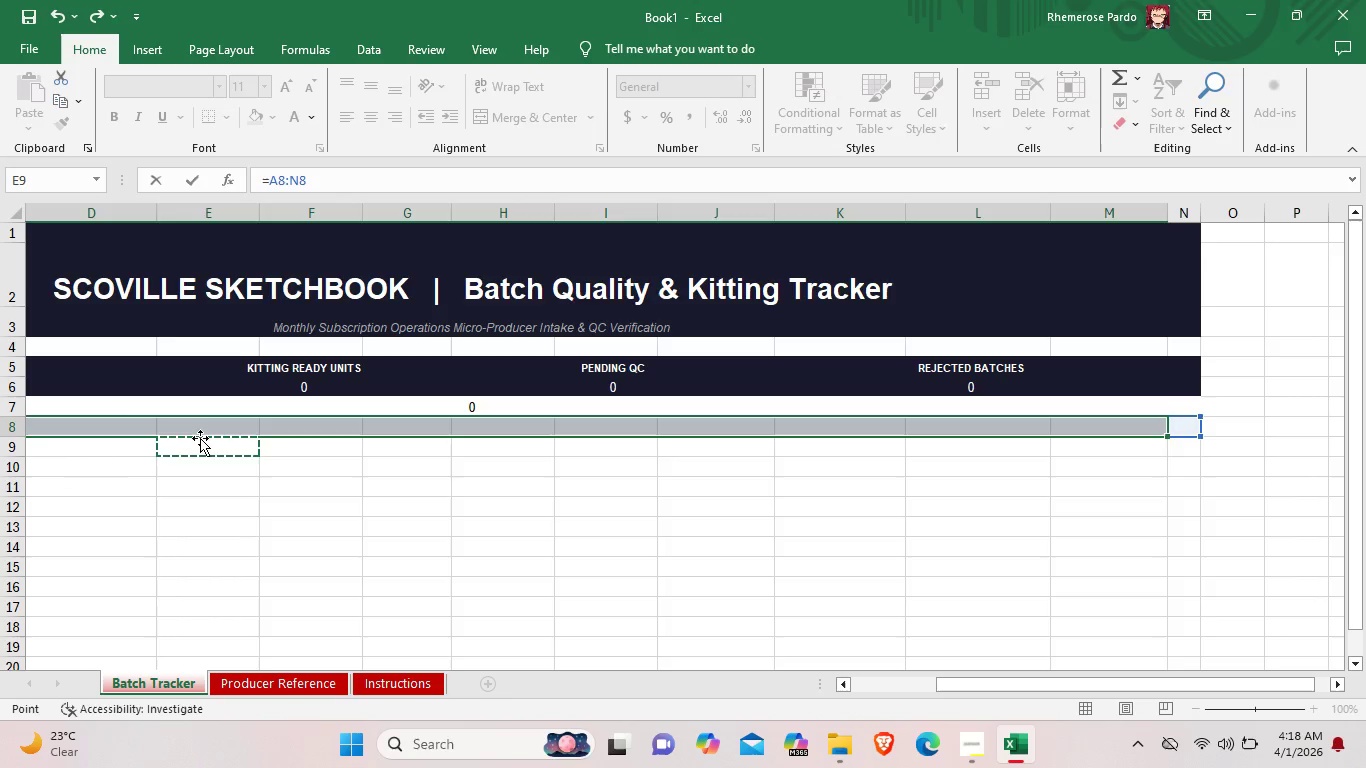 
left_click([198, 435])
 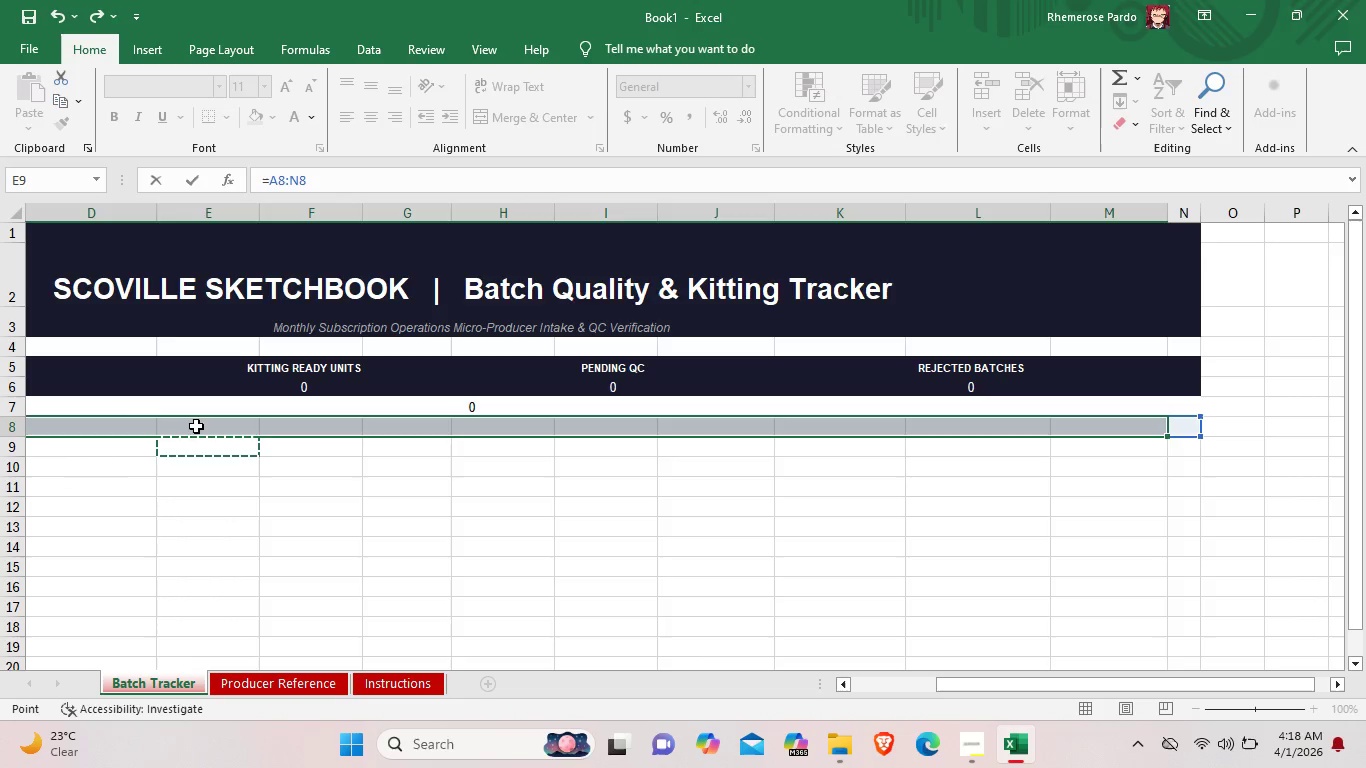 
left_click([196, 426])
 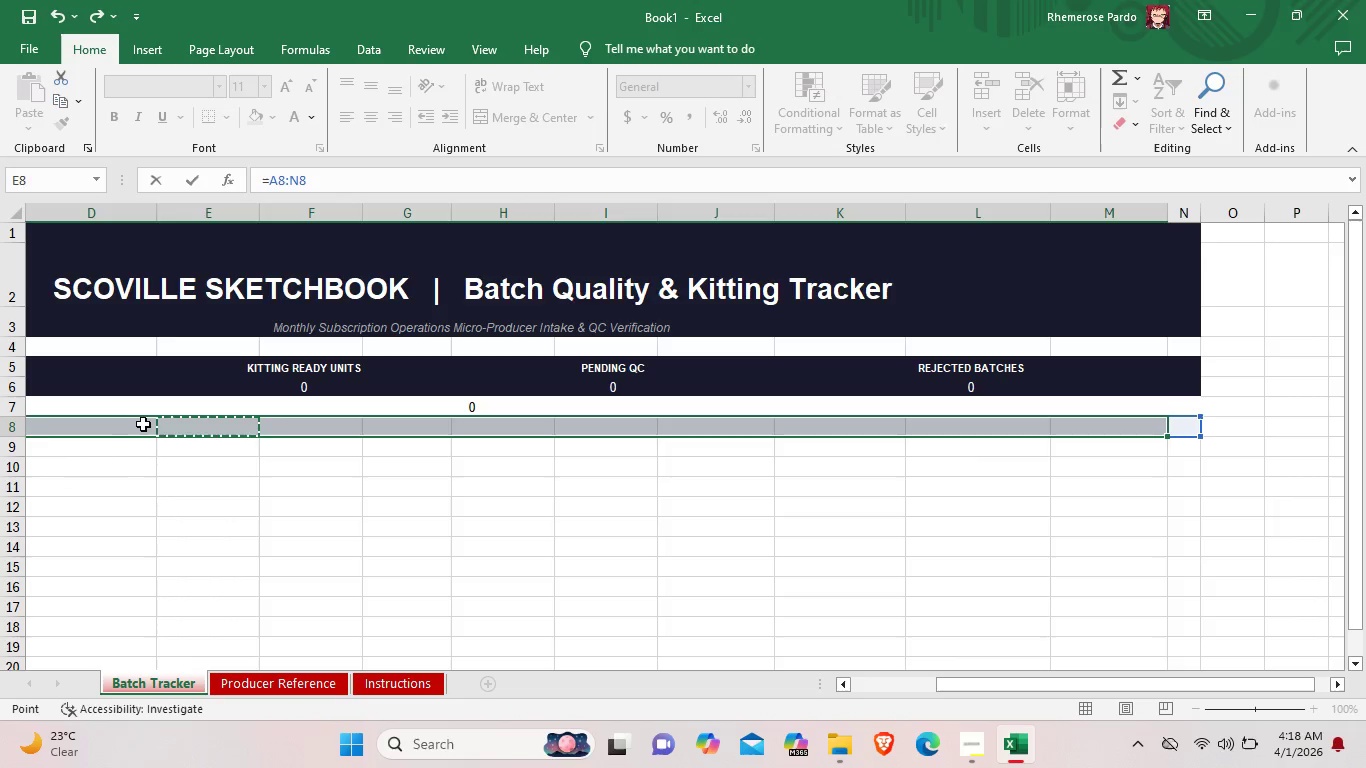 
left_click([118, 422])
 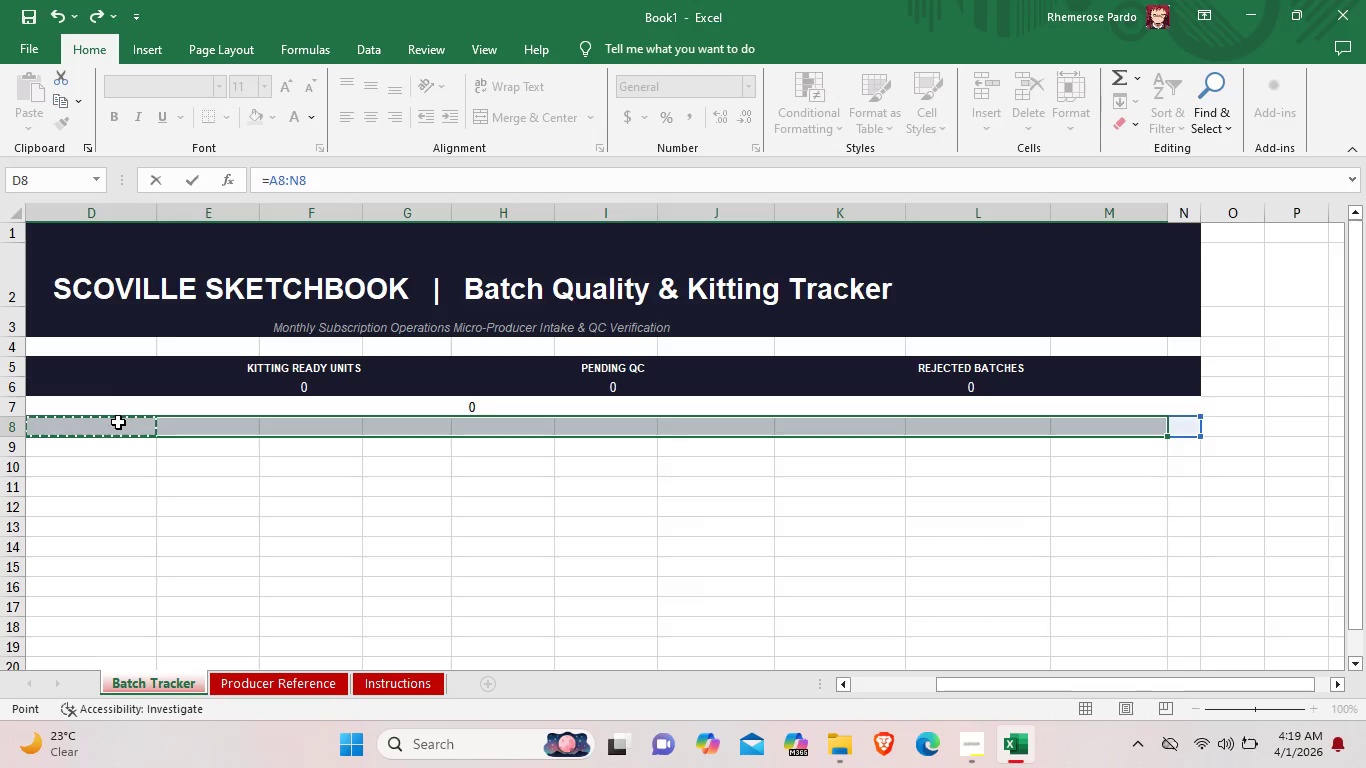 
wait(19.31)
 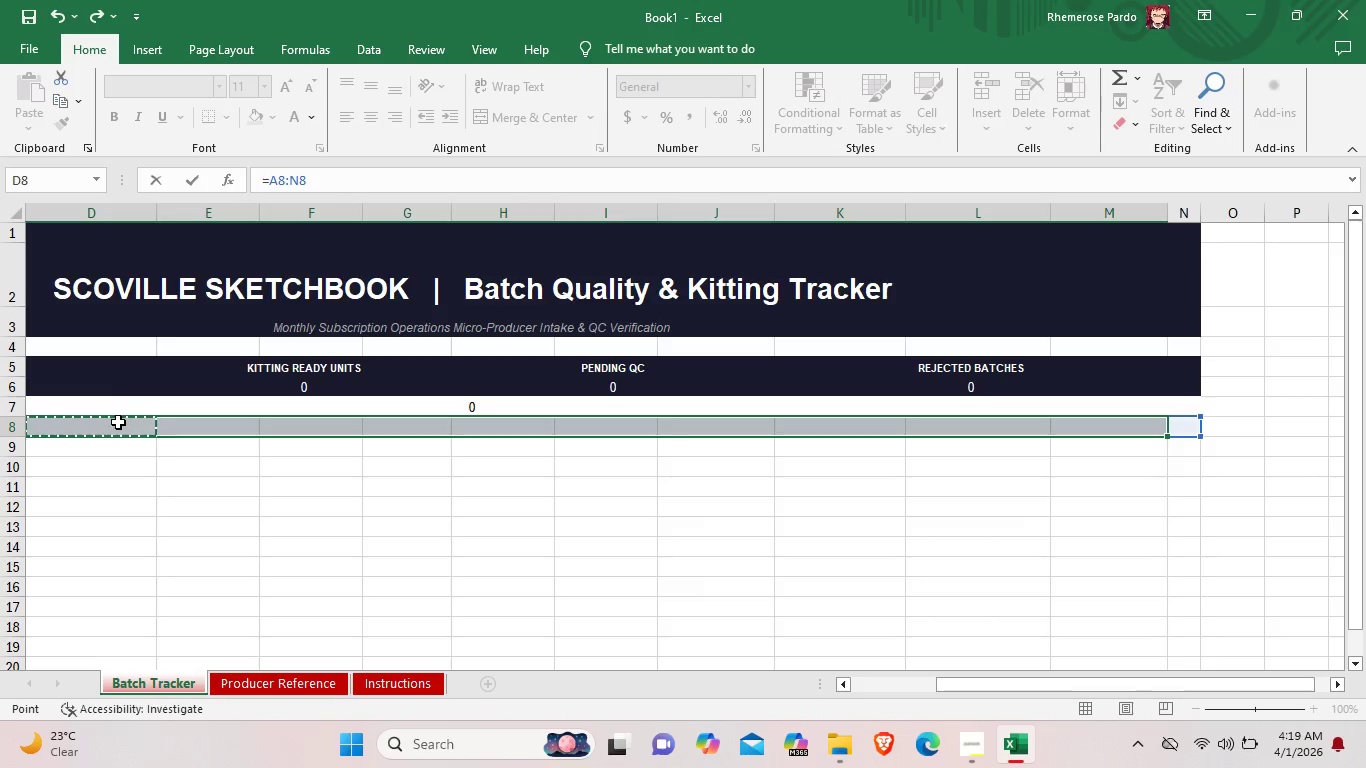 
left_click([143, 454])
 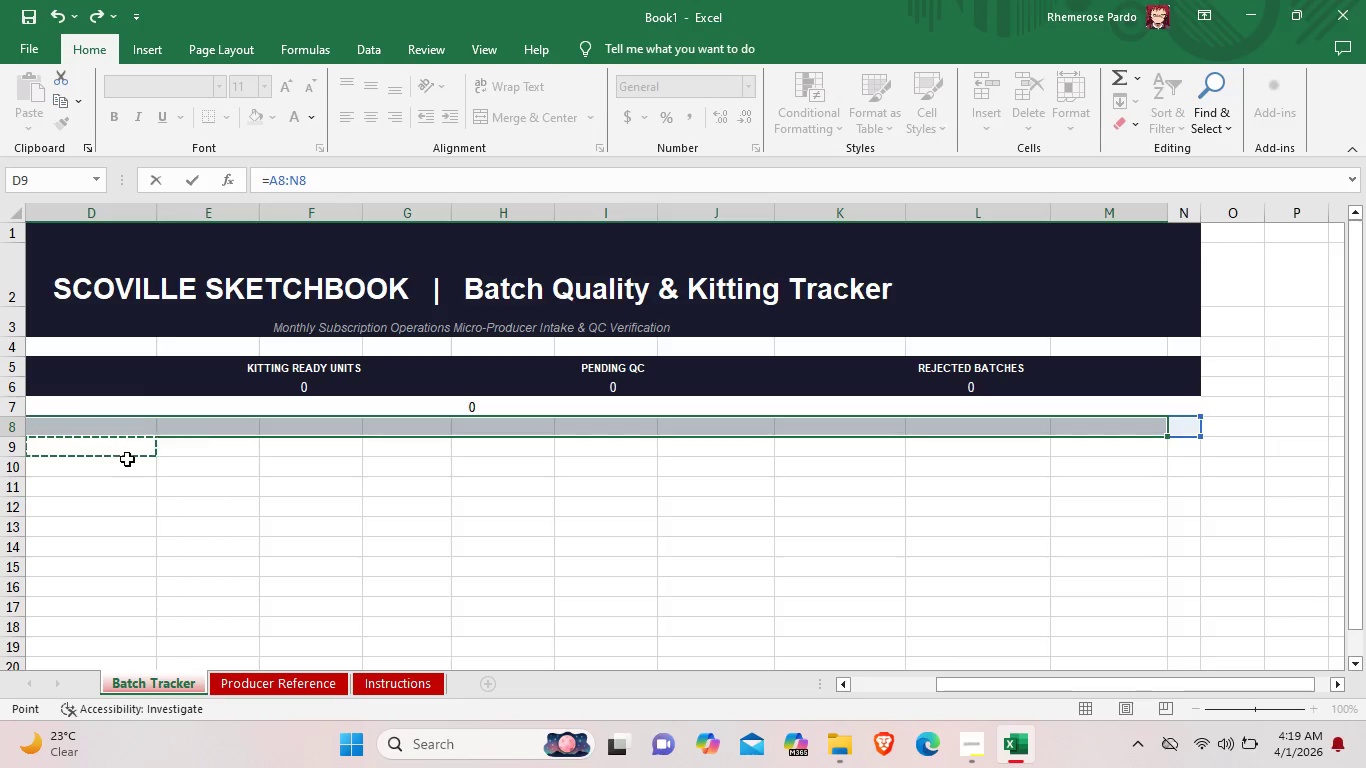 
double_click([127, 459])
 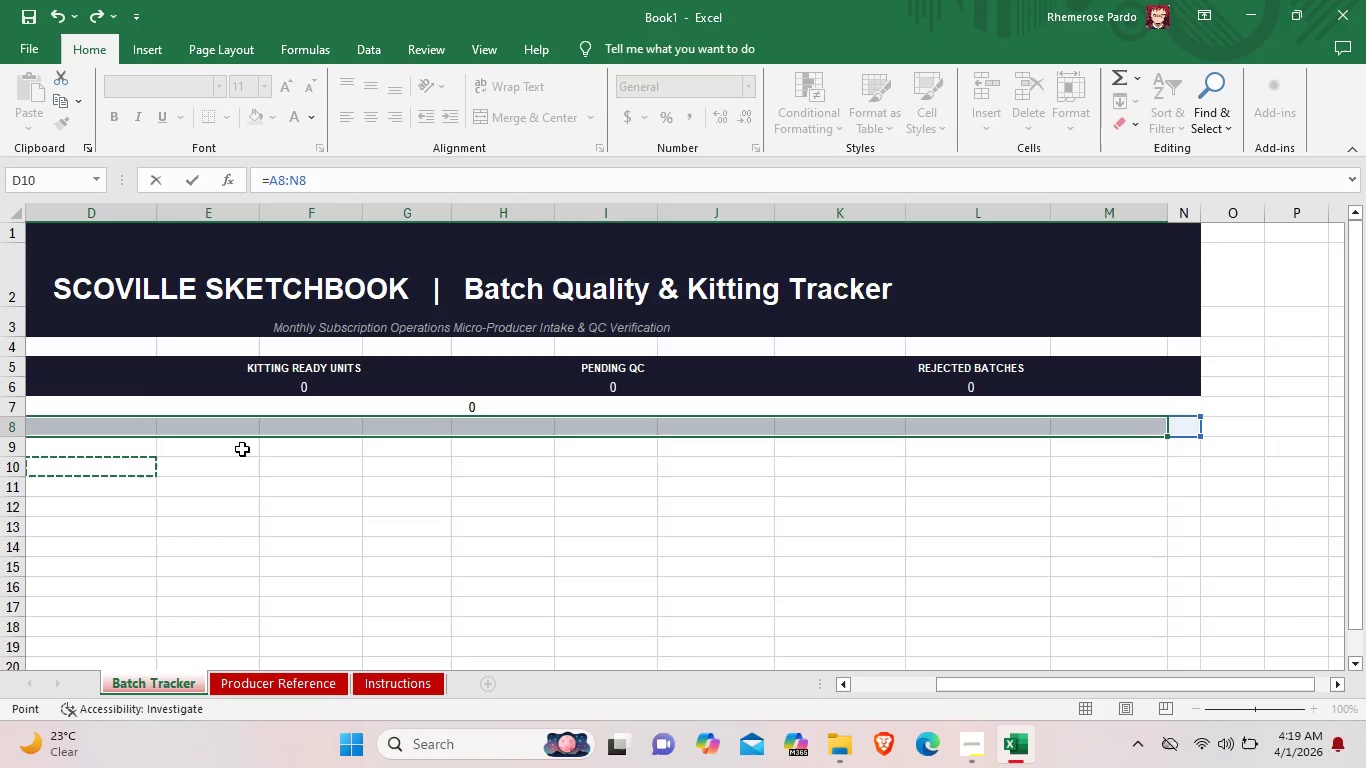 
left_click([242, 449])
 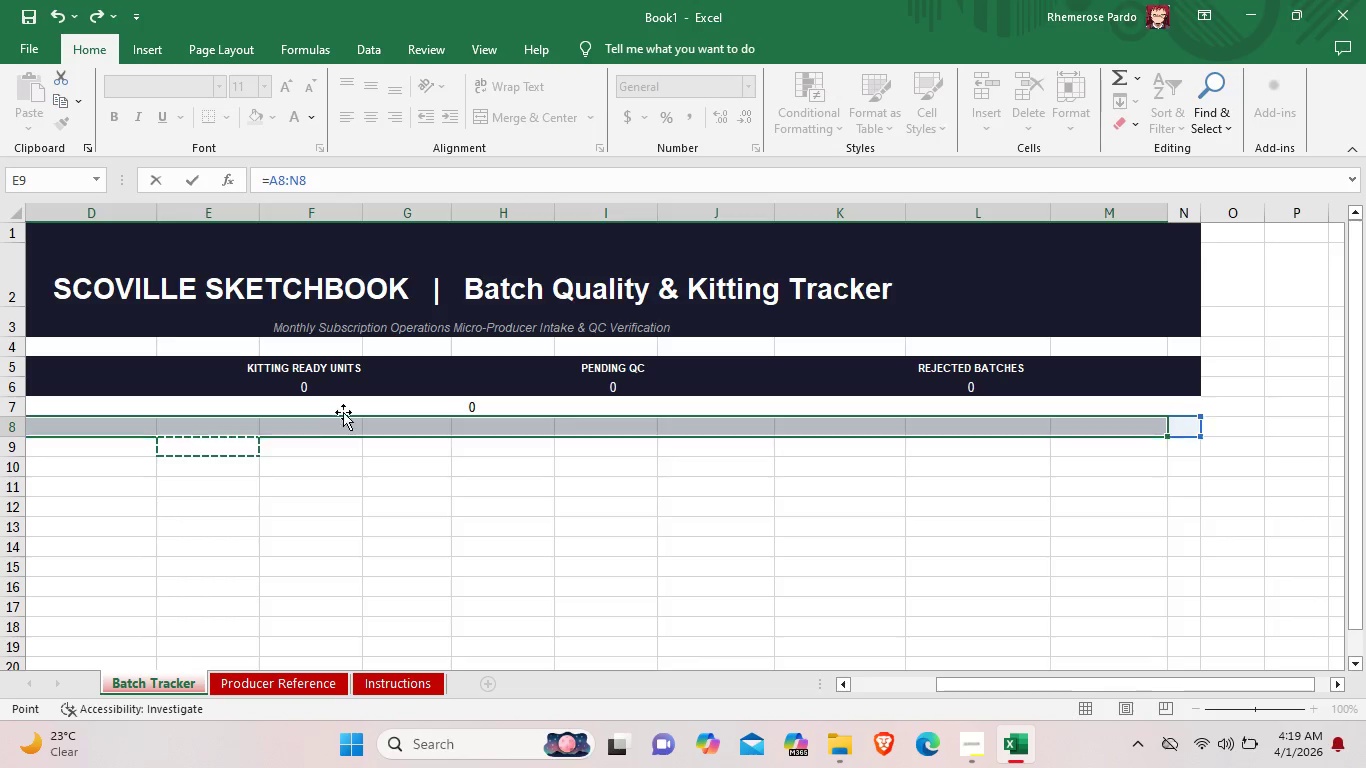 
left_click([349, 408])
 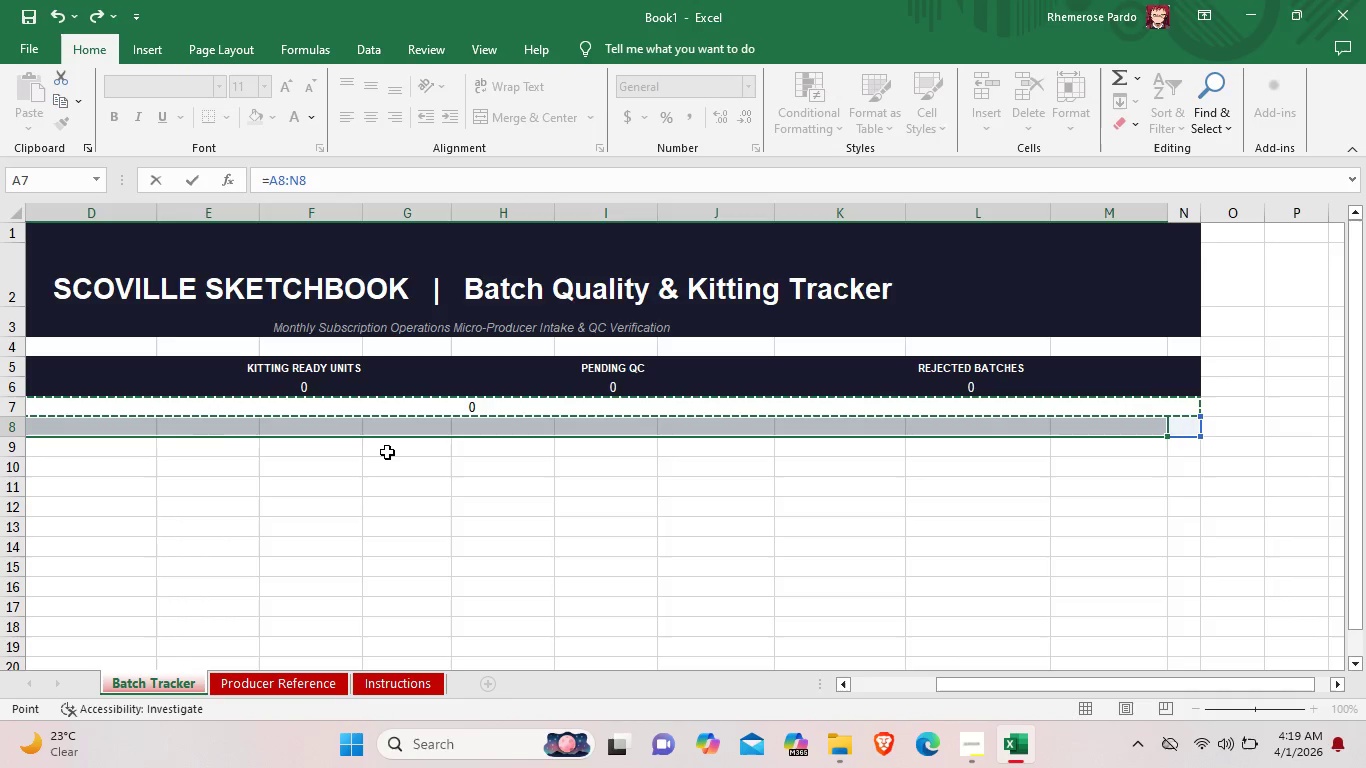 
double_click([386, 450])
 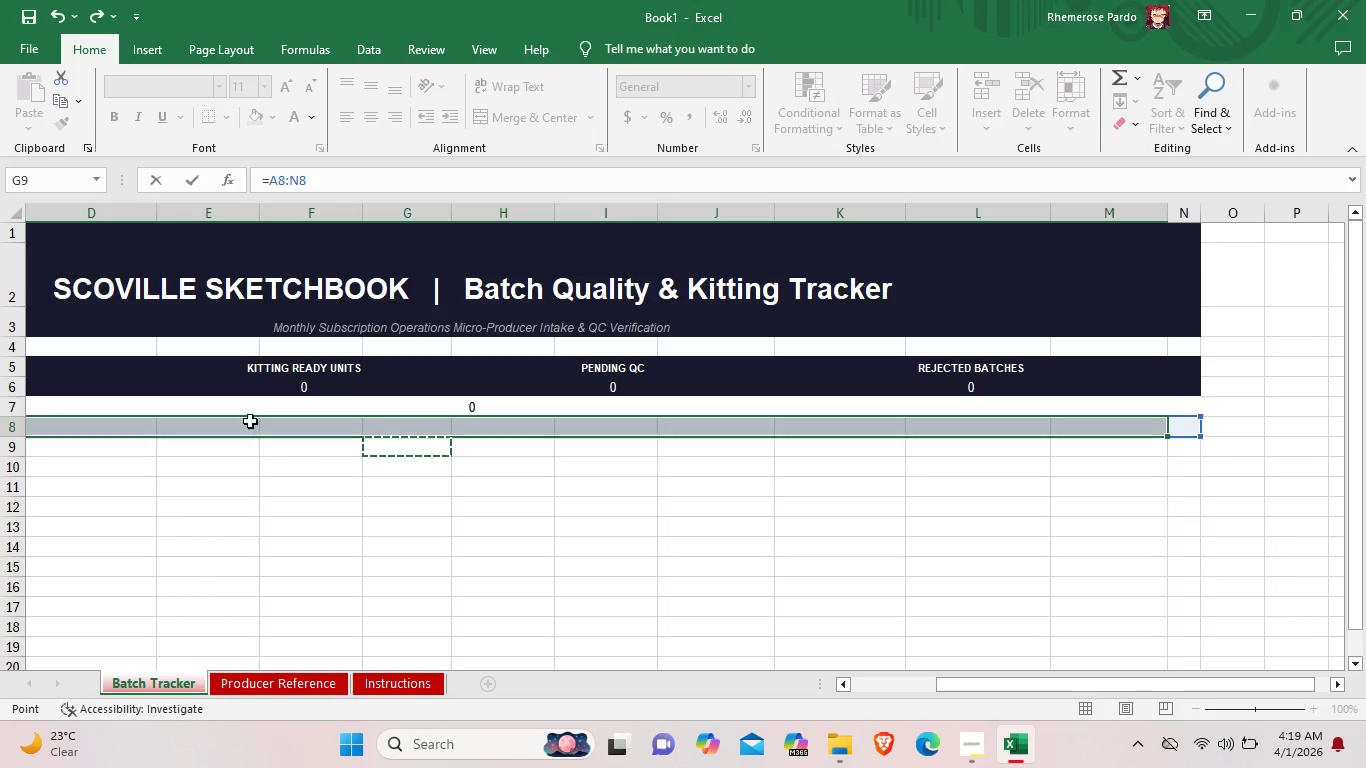 
left_click([244, 418])
 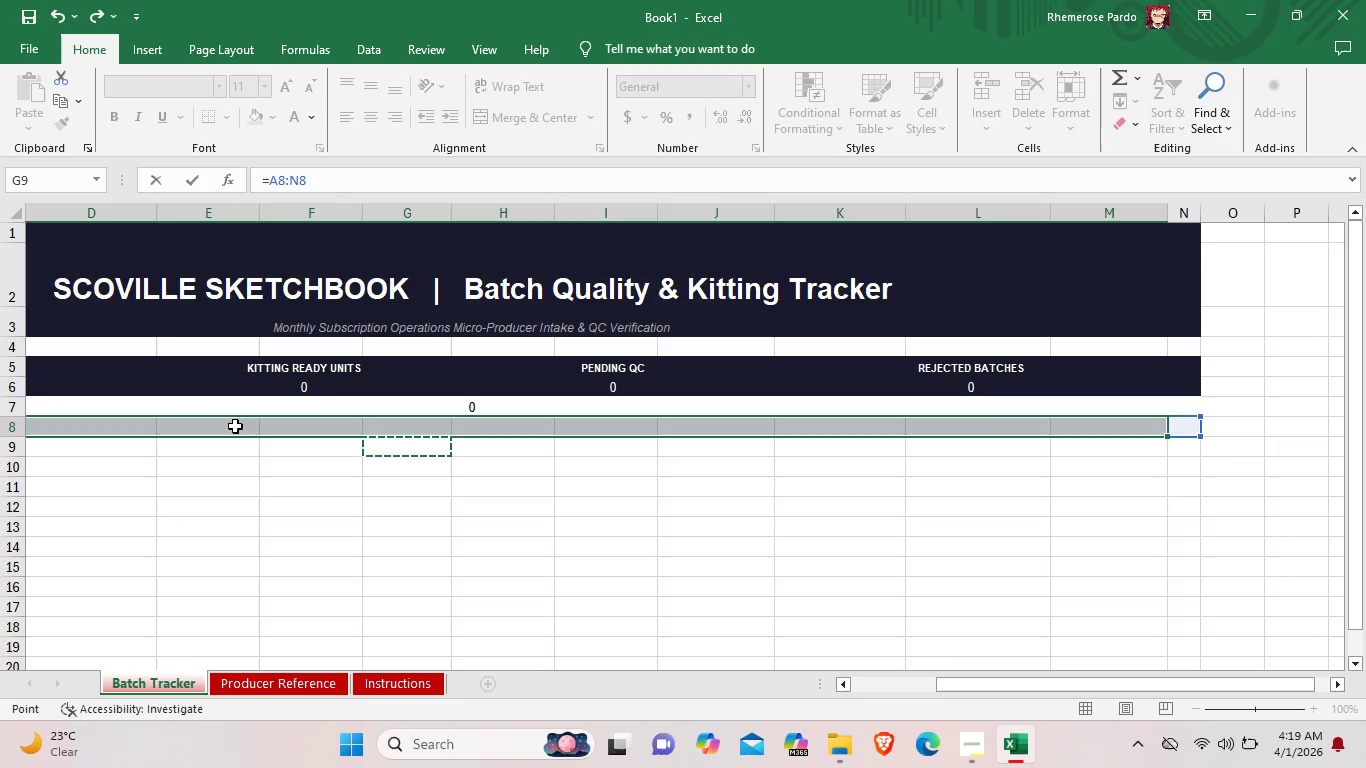 
right_click([235, 426])
 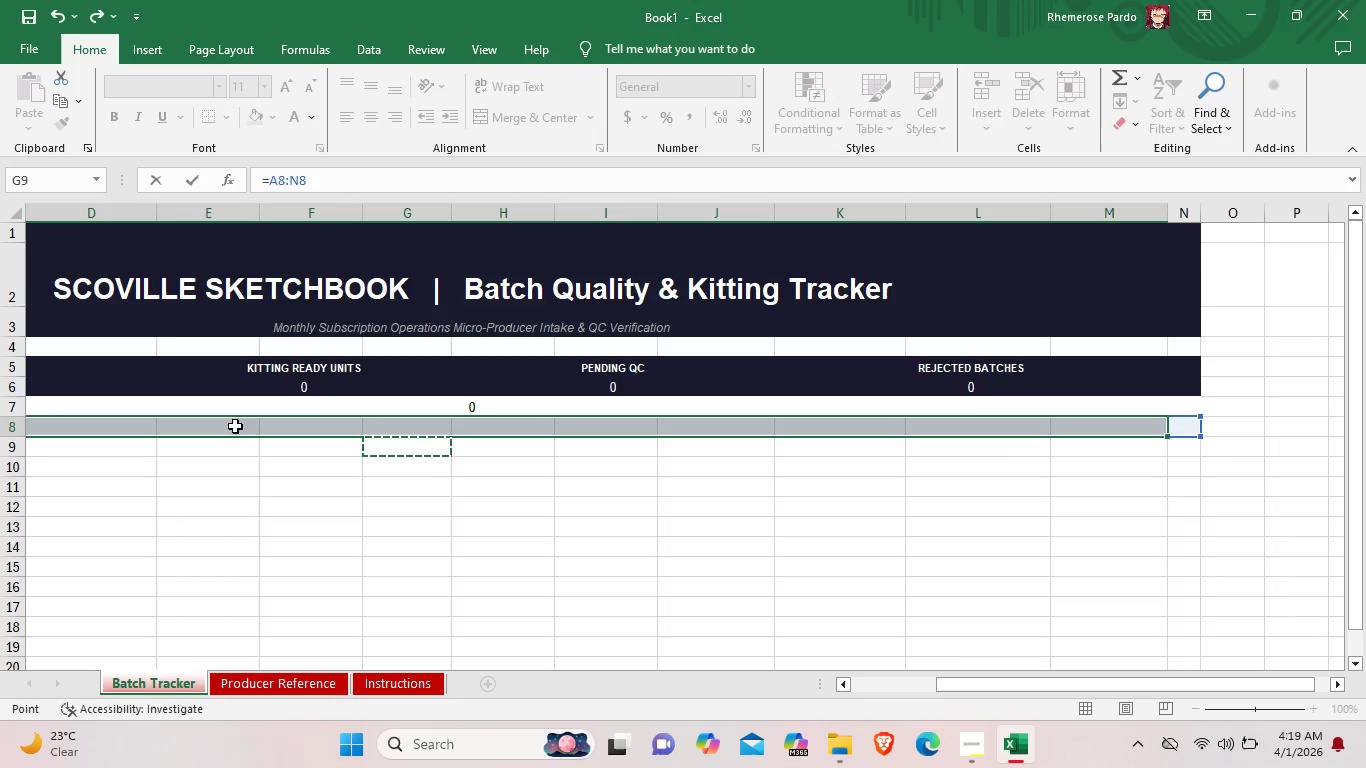 
right_click([235, 426])
 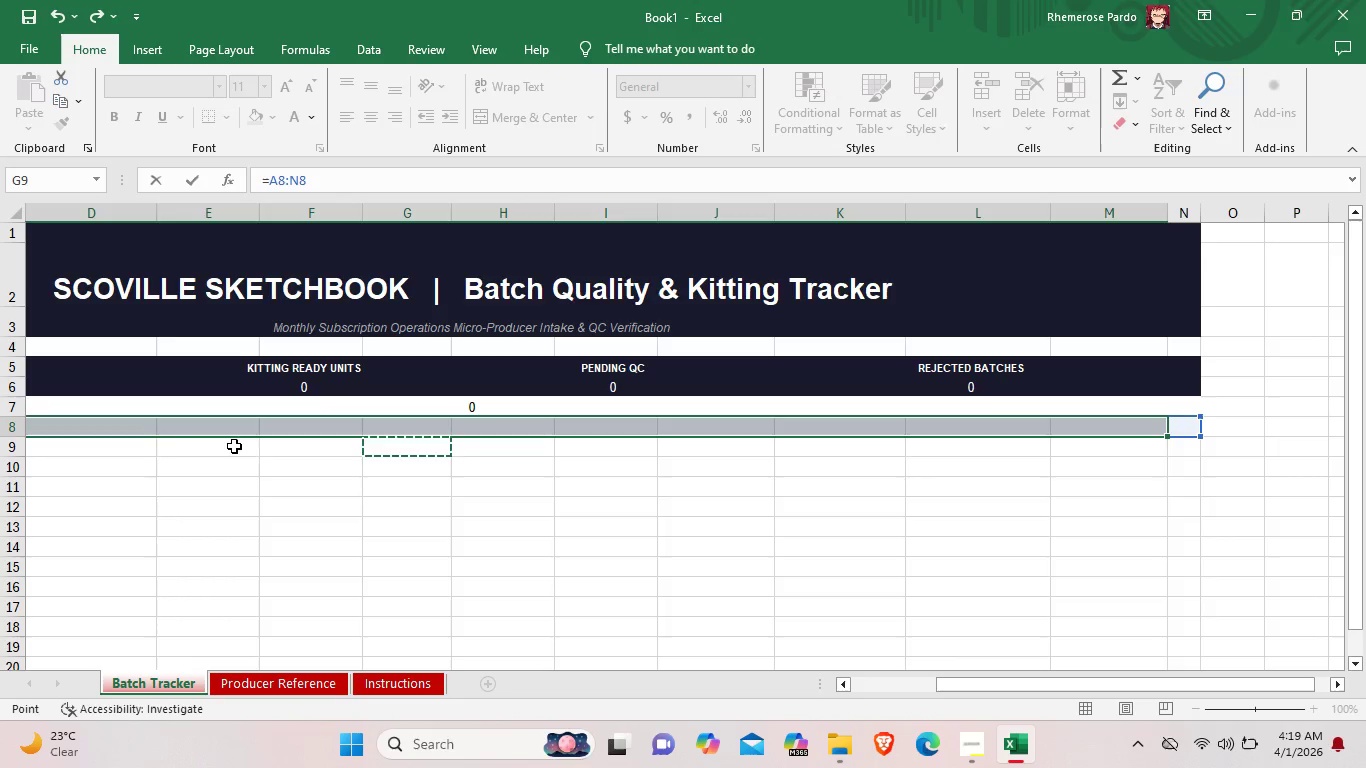 
double_click([234, 446])
 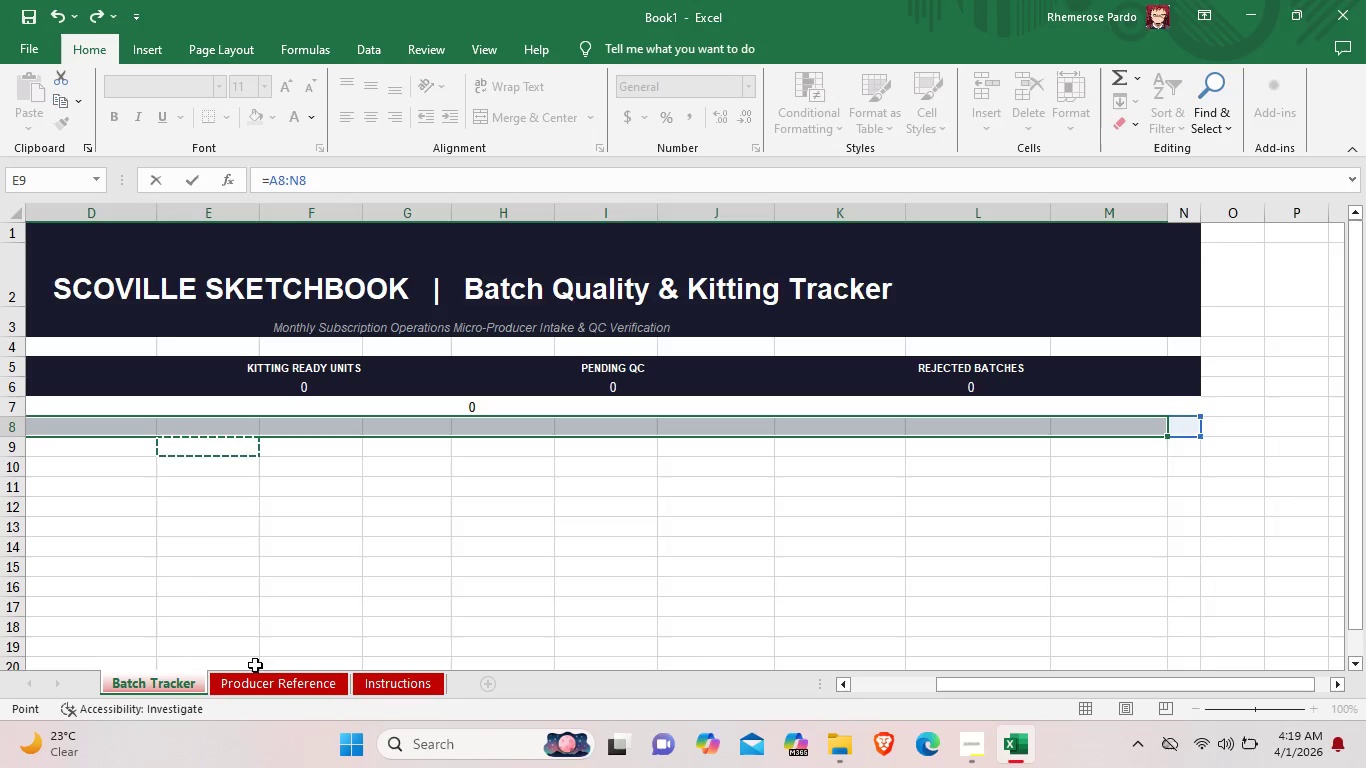 
left_click([254, 629])
 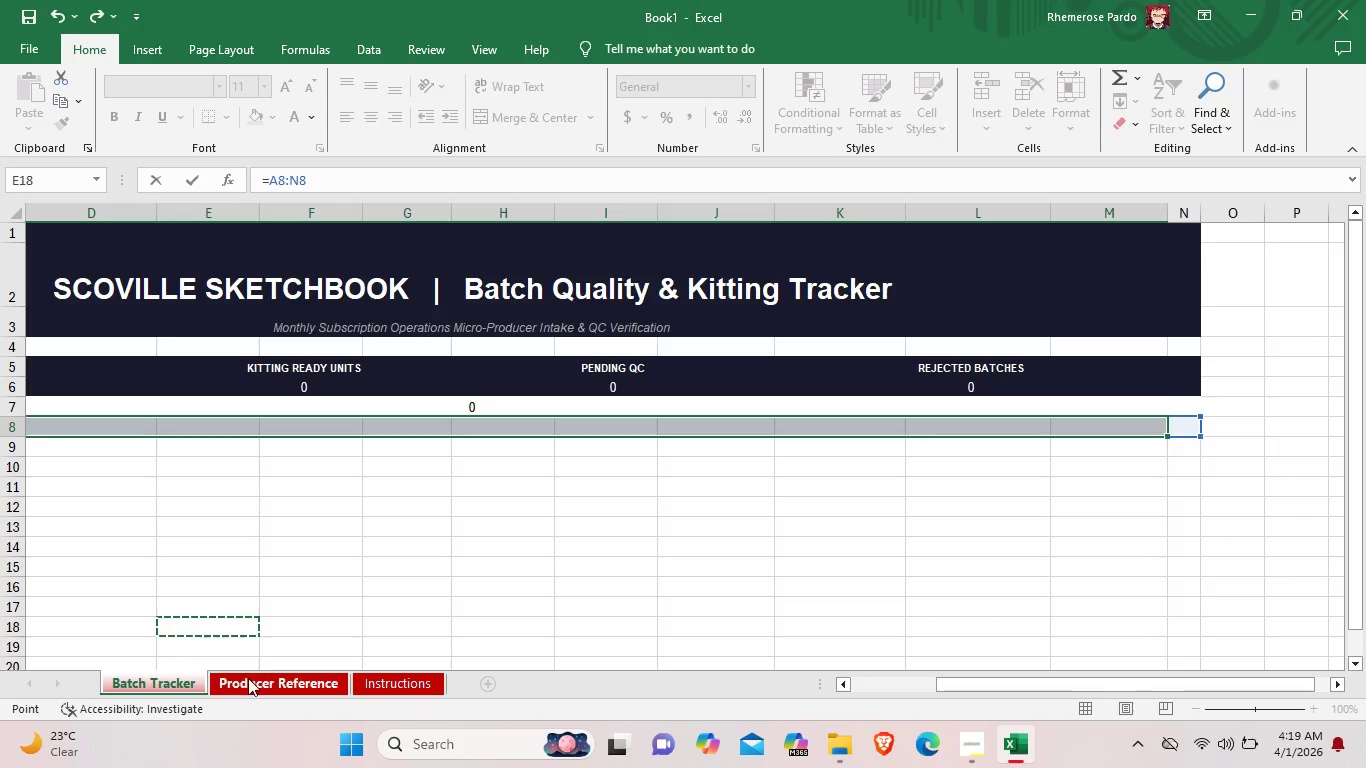 
left_click([250, 683])
 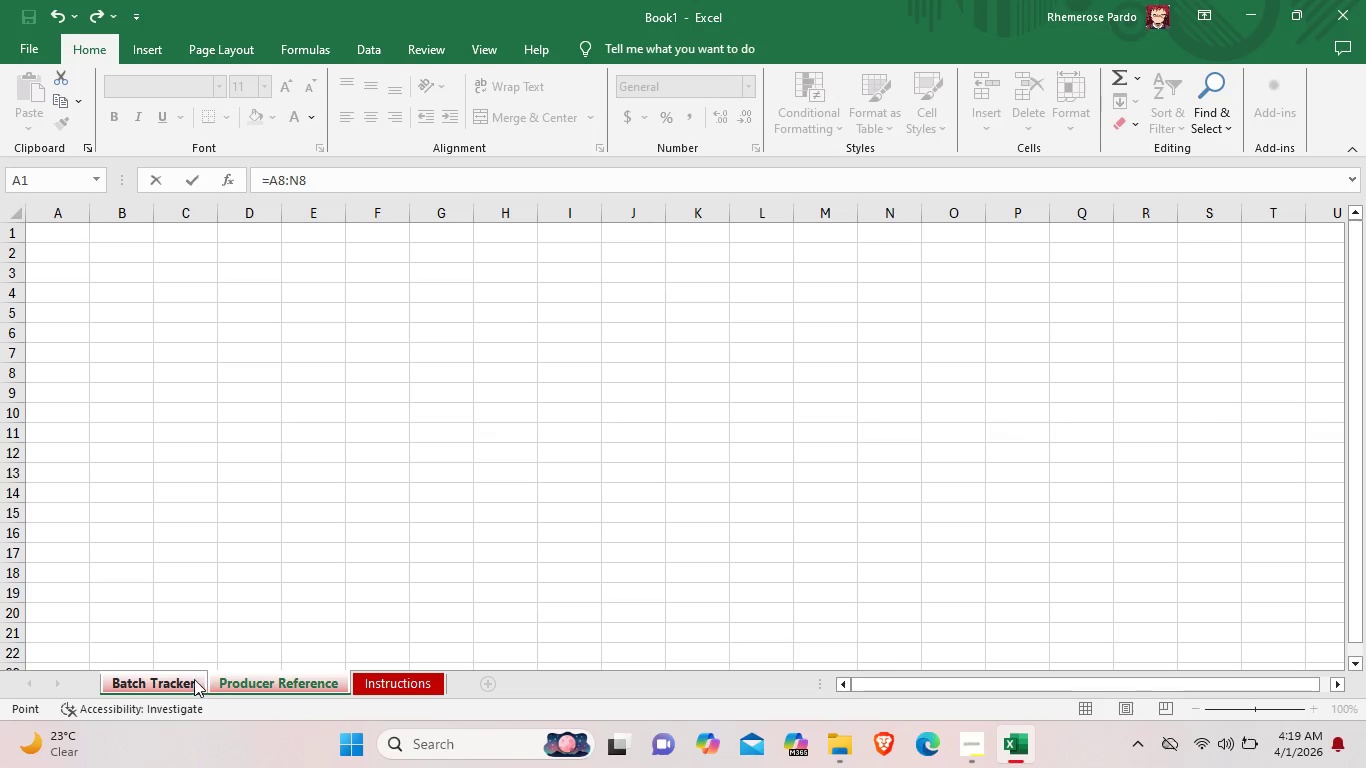 
left_click([174, 674])
 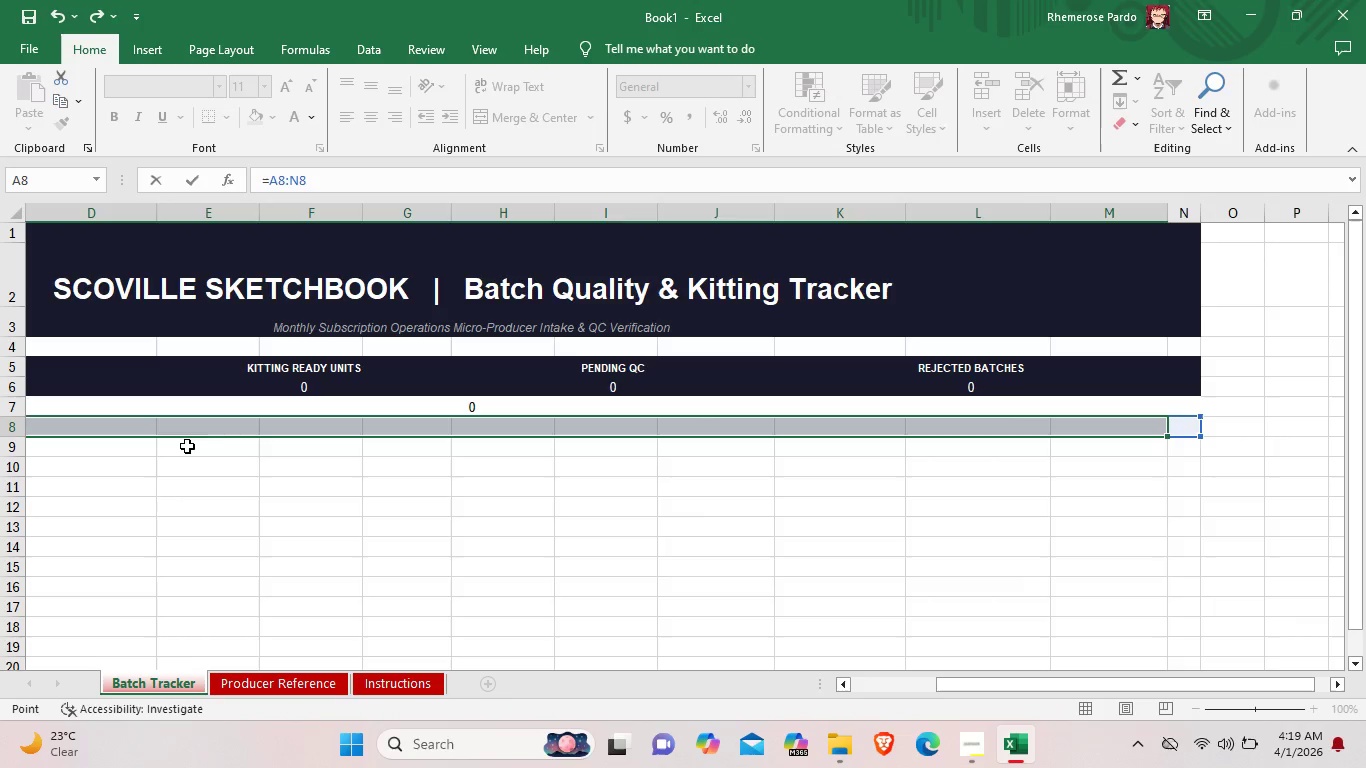 
right_click([197, 425])
 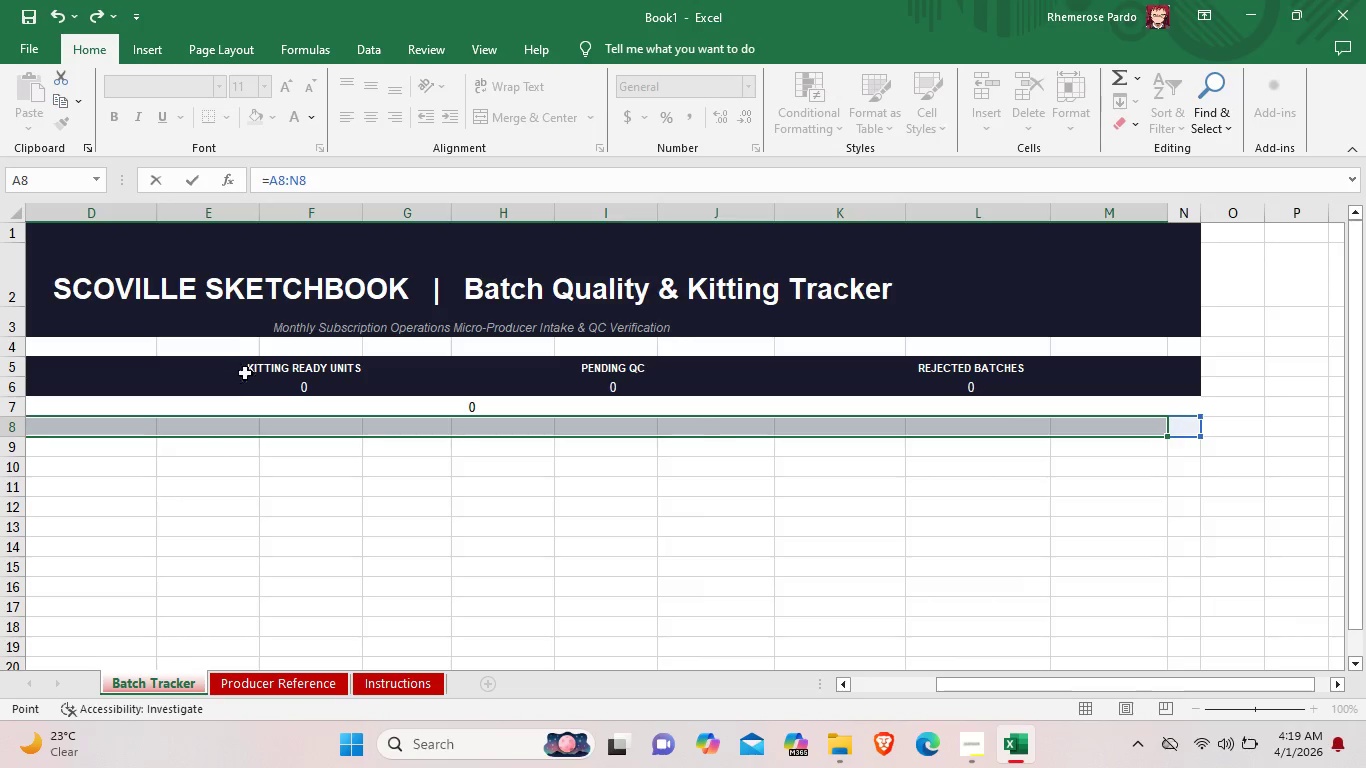 
left_click([215, 405])
 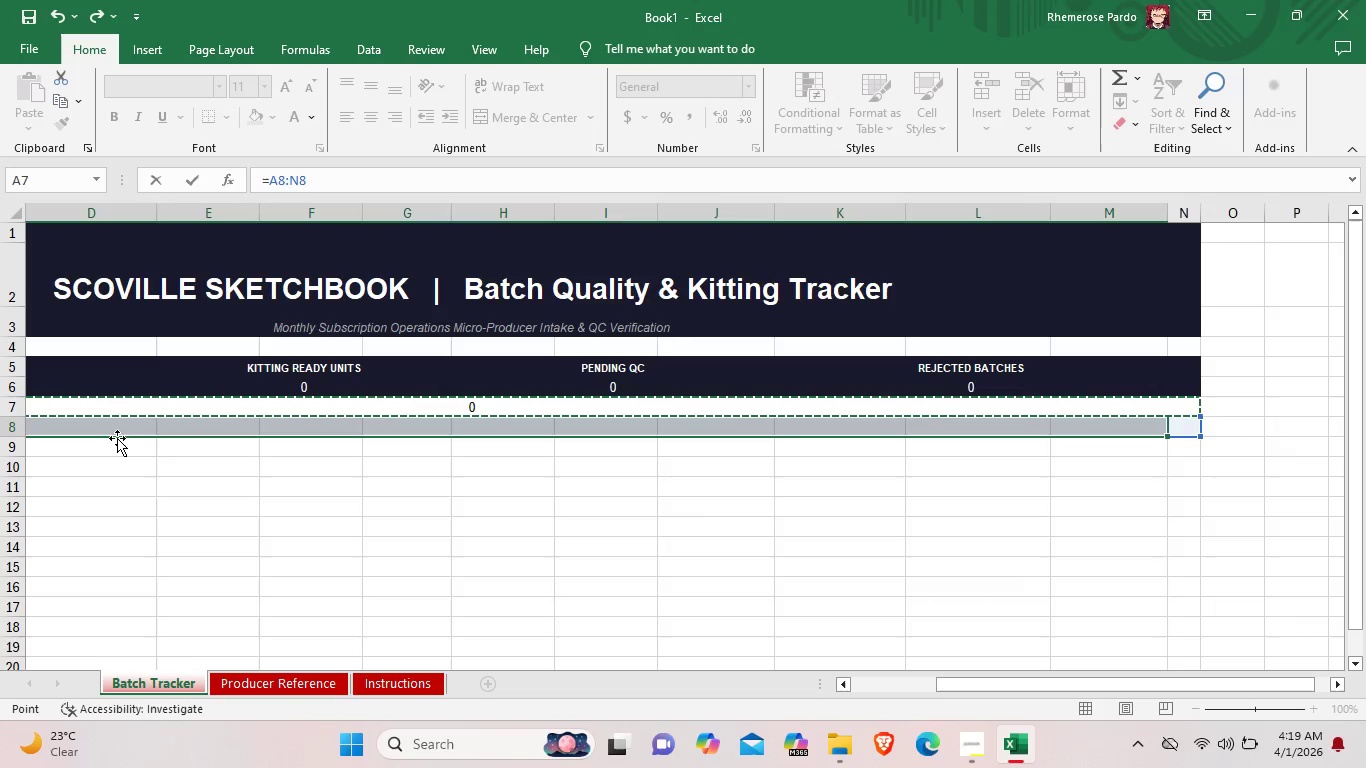 
double_click([112, 440])
 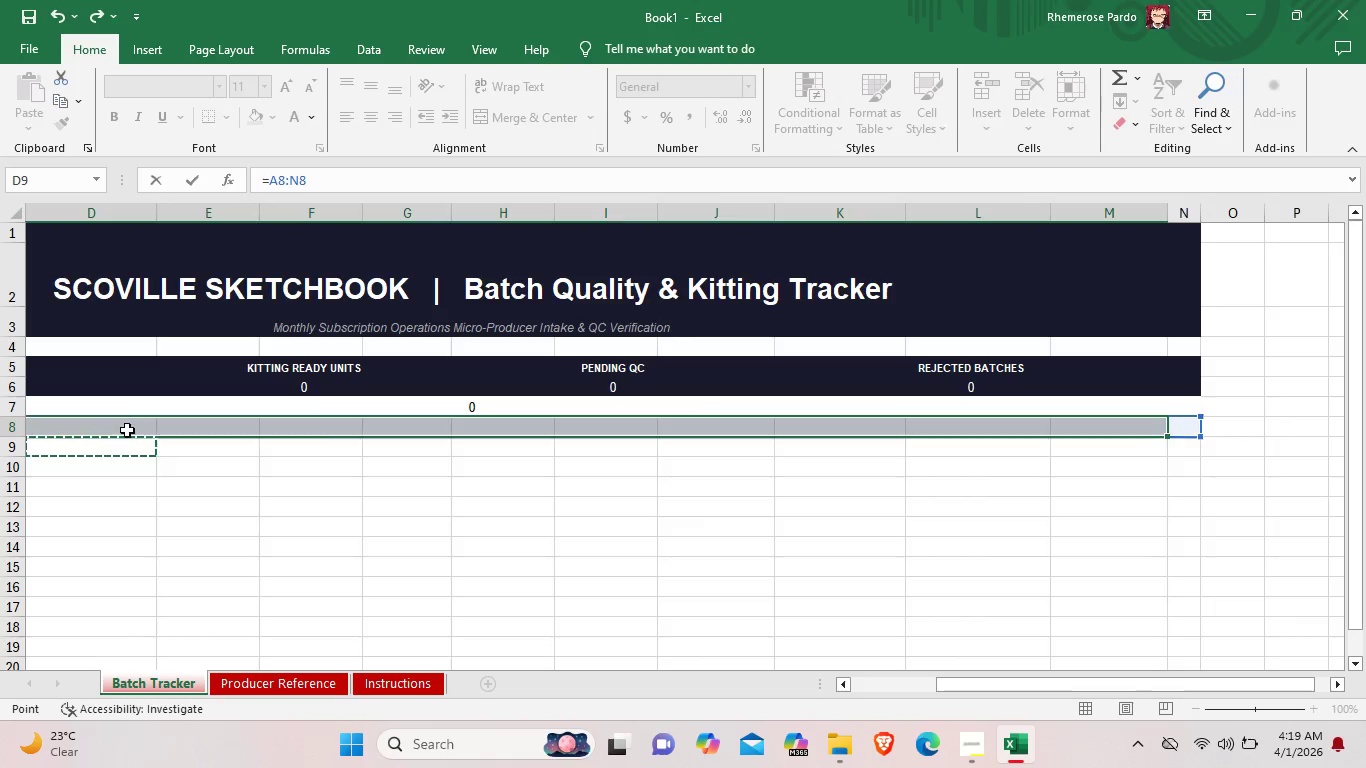 
left_click([127, 430])
 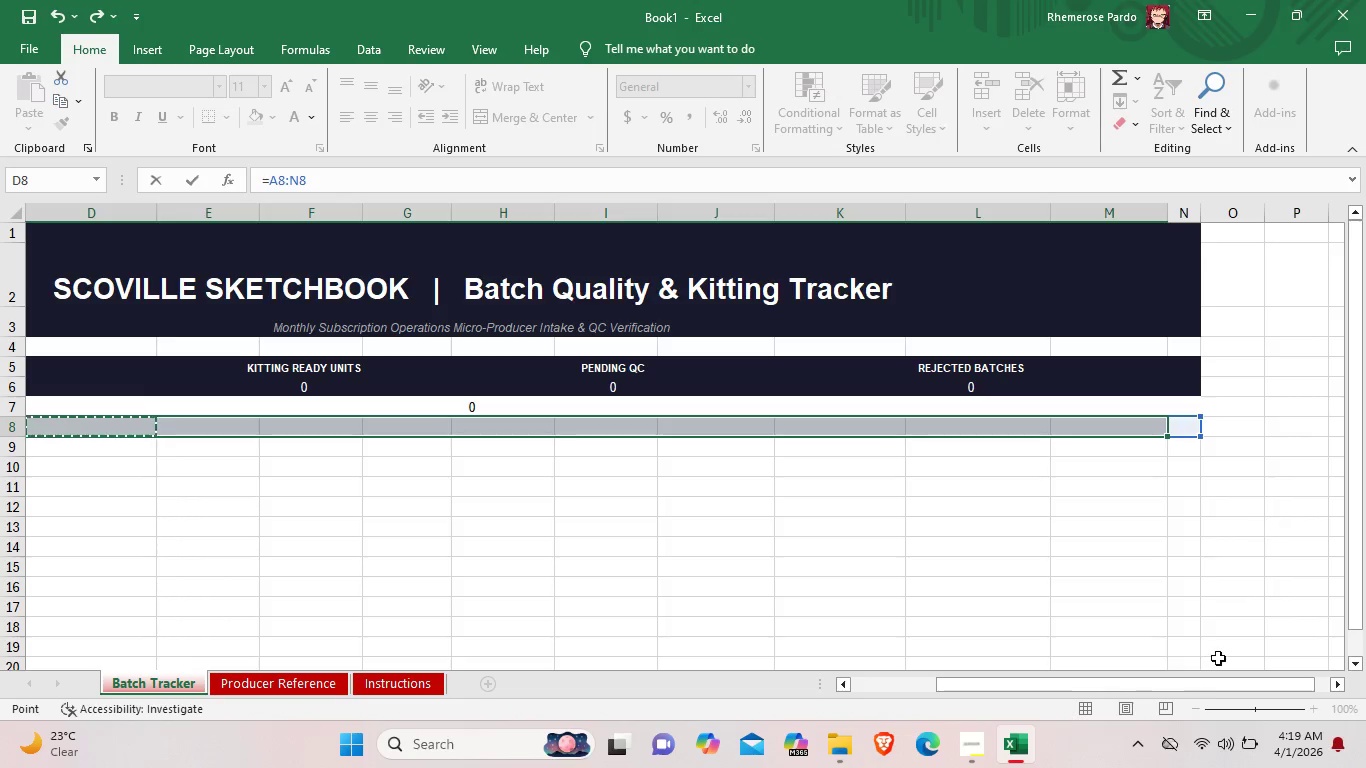 
wait(5.17)
 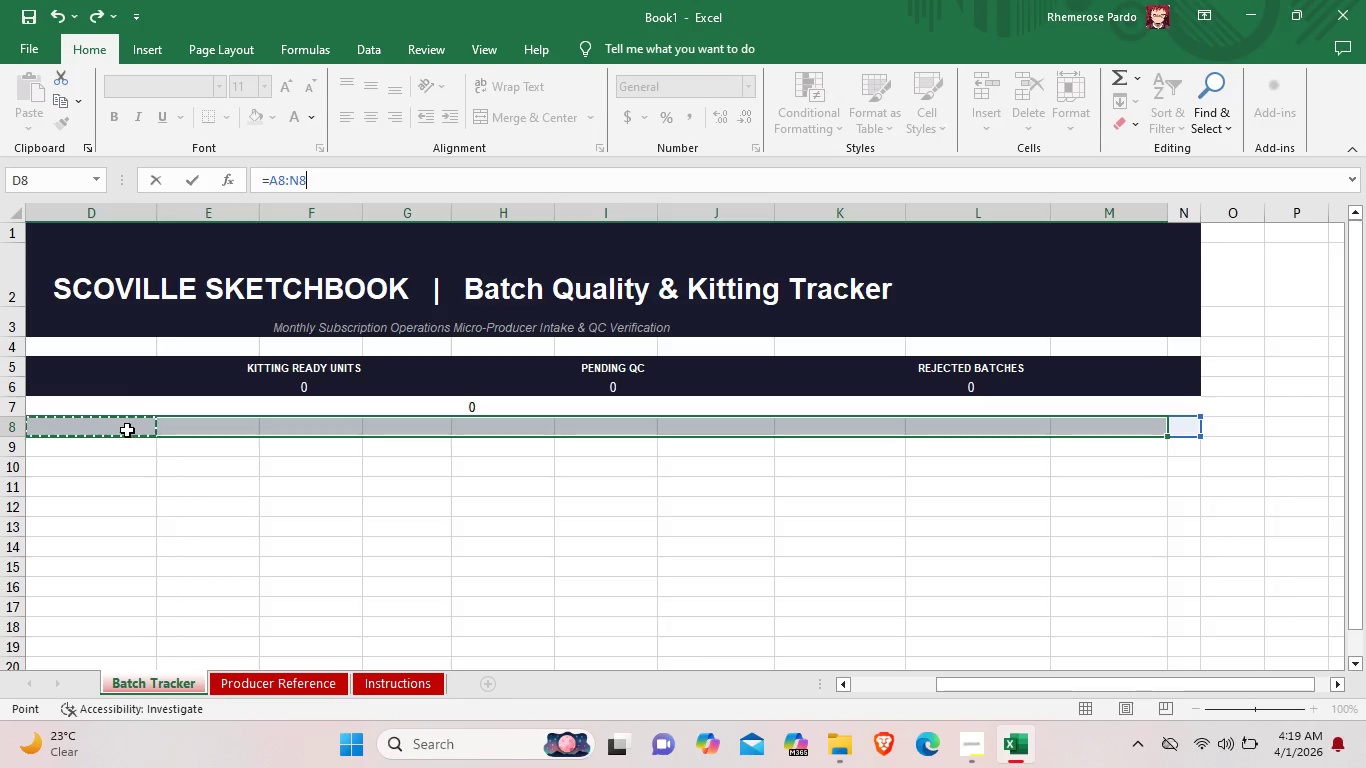 
left_click([1065, 752])
 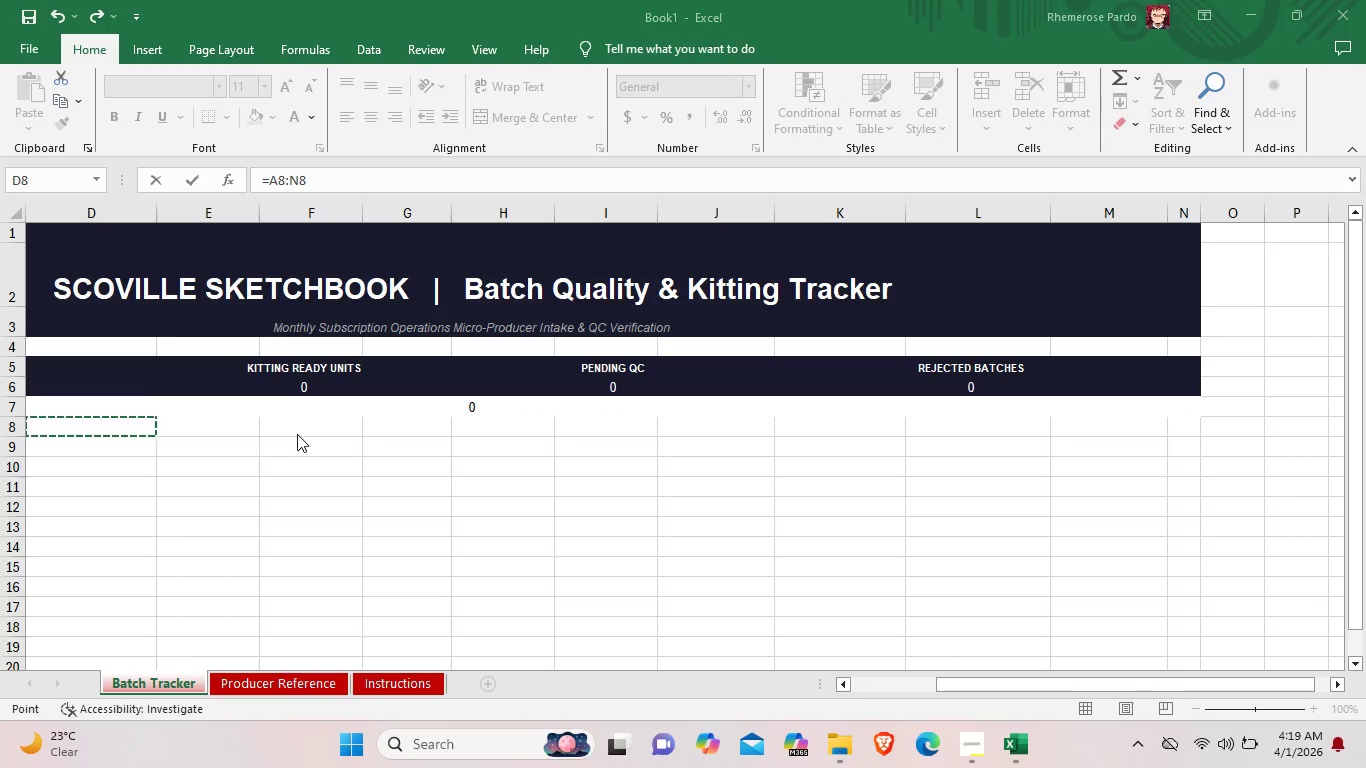 
left_click([304, 439])
 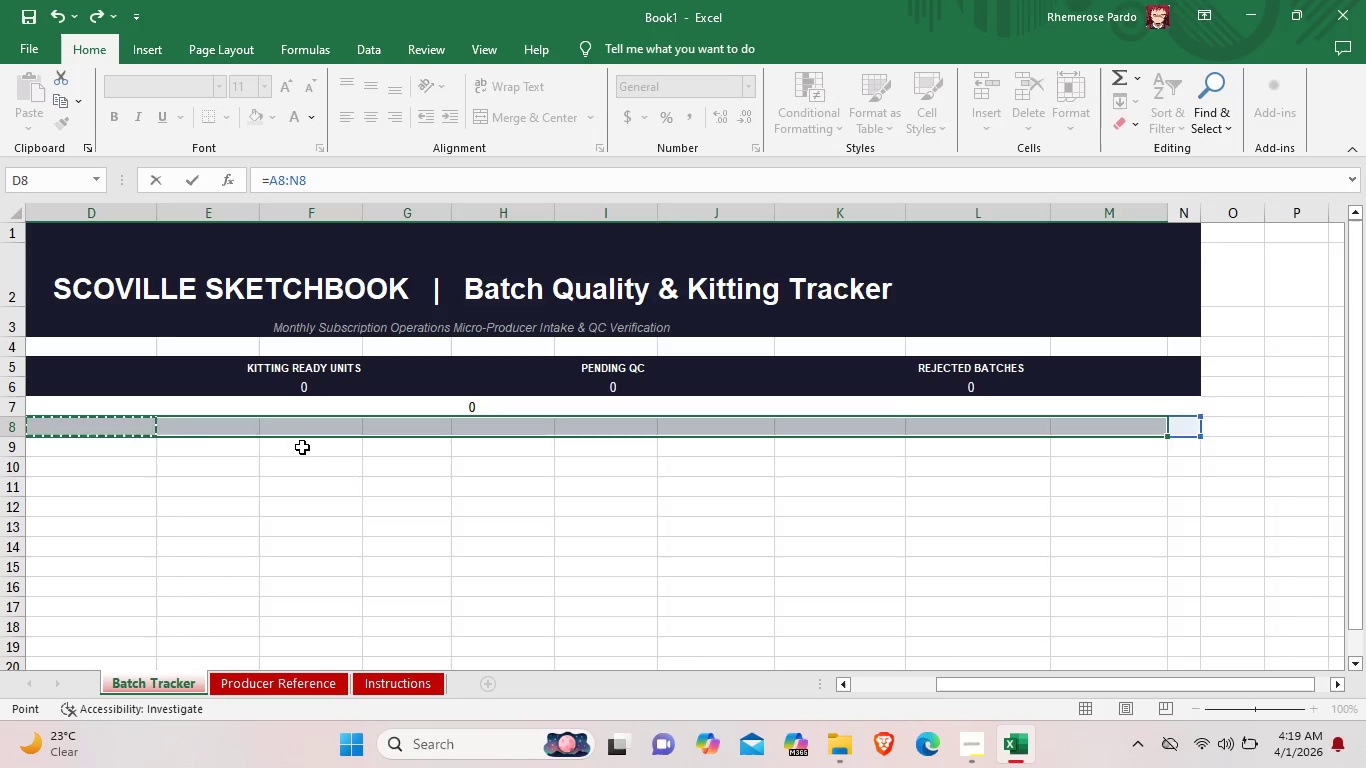 
double_click([302, 447])
 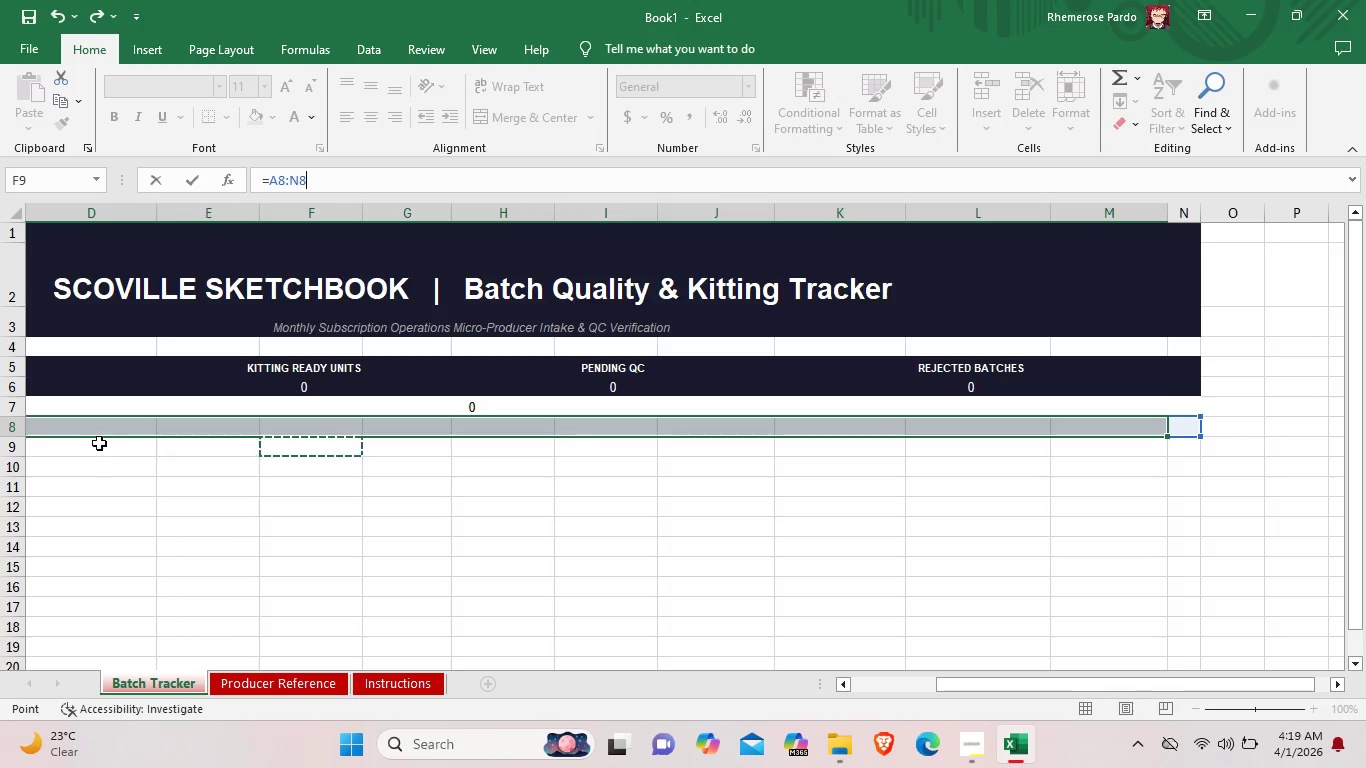 
left_click([106, 407])
 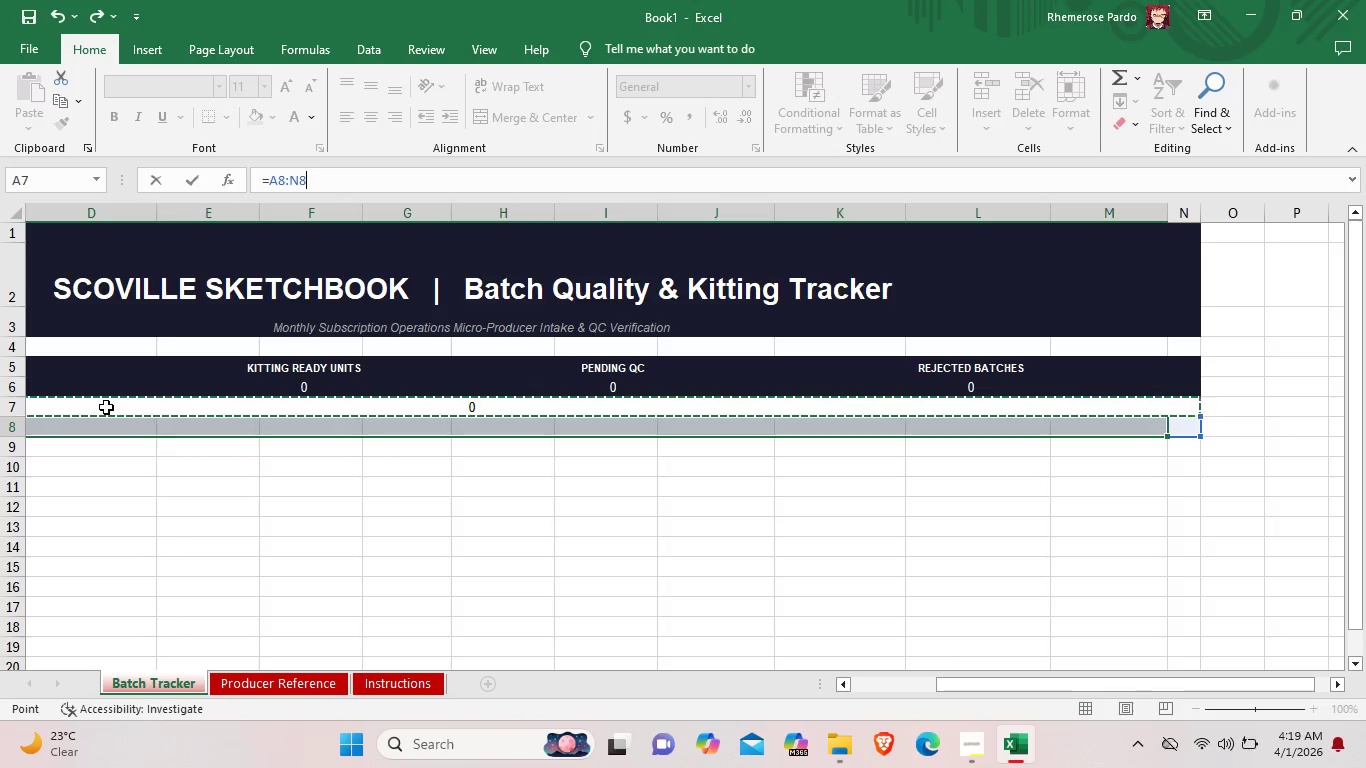 
double_click([106, 407])
 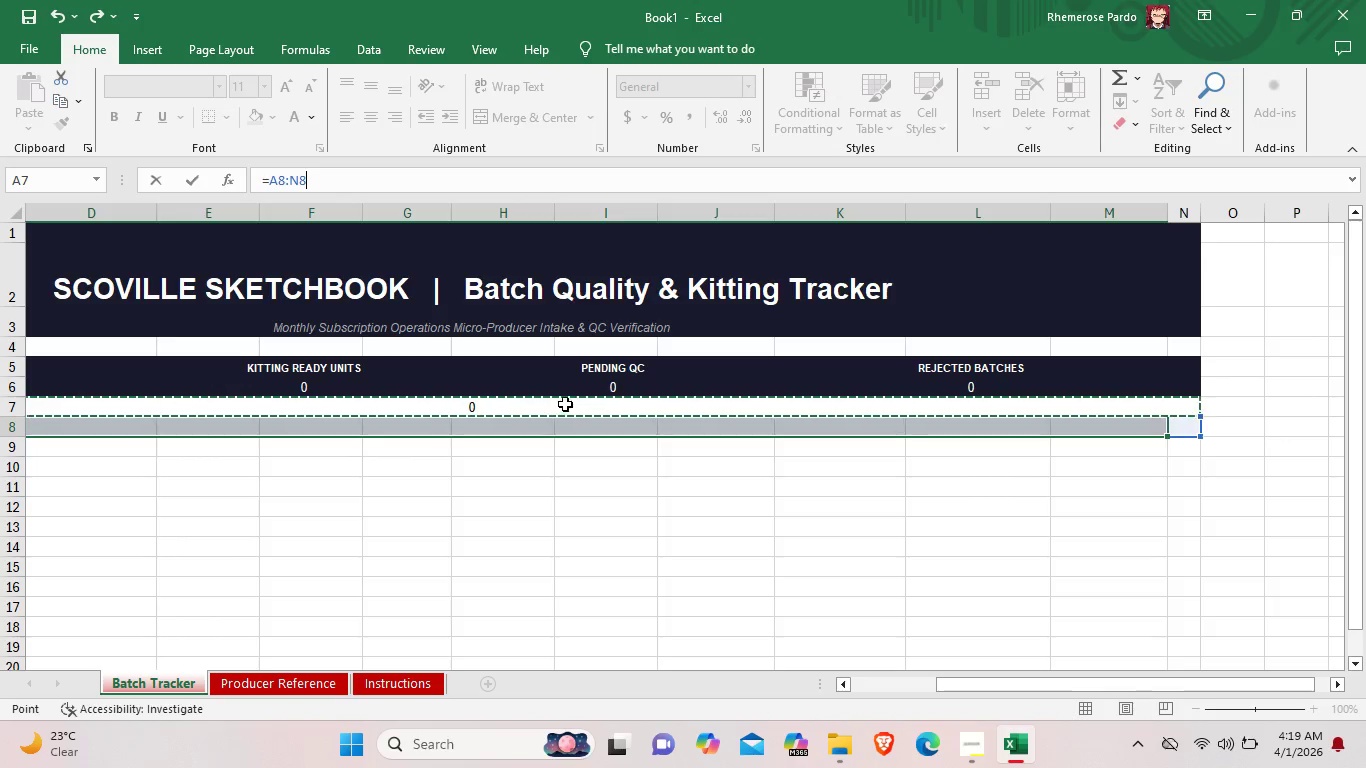 
double_click([565, 404])
 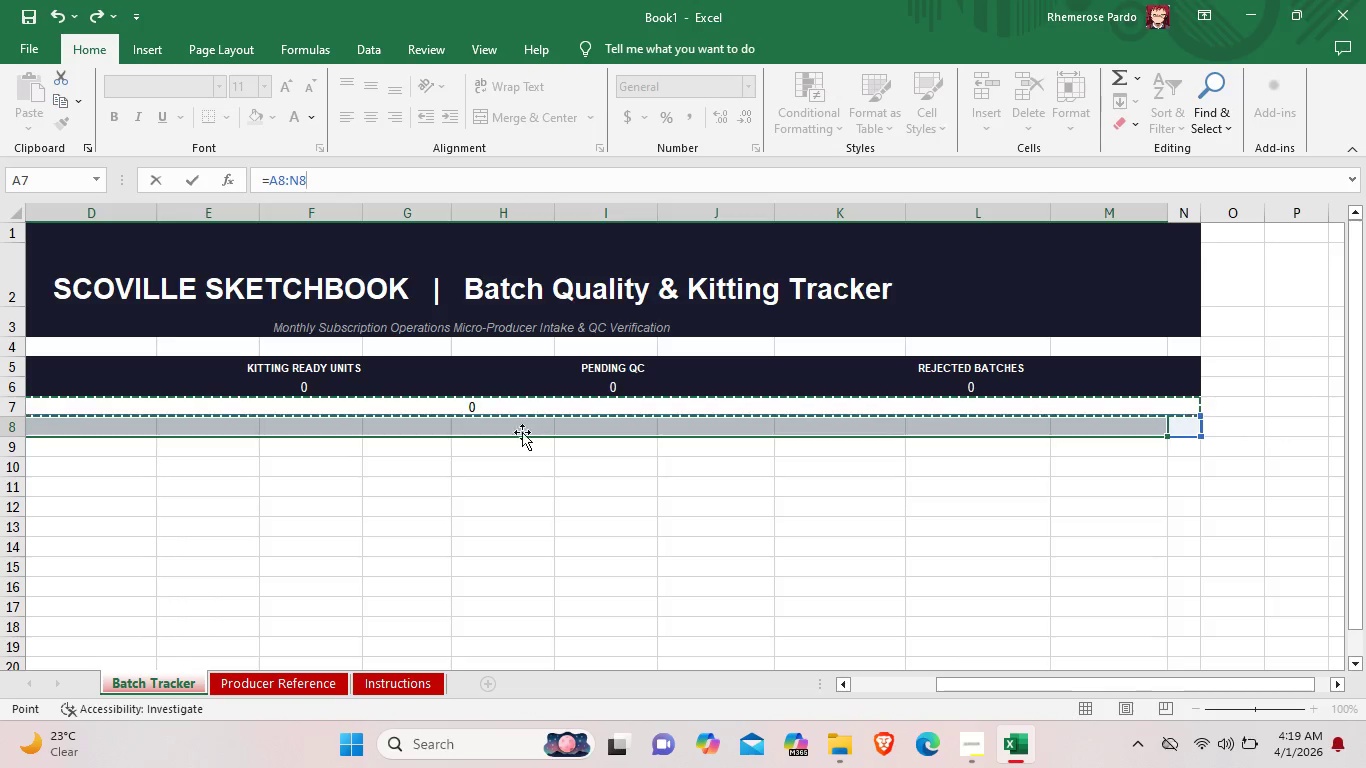 
left_click([522, 432])
 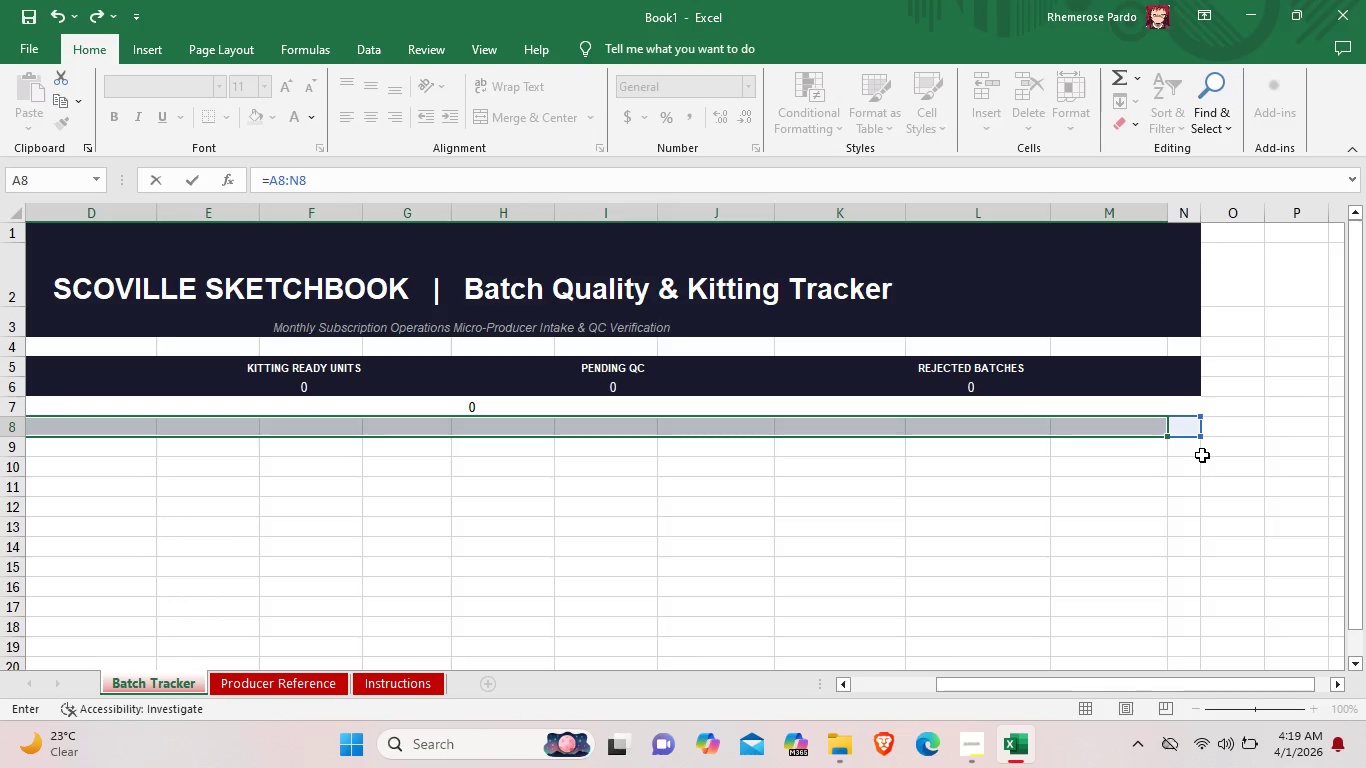 
left_click([1211, 458])
 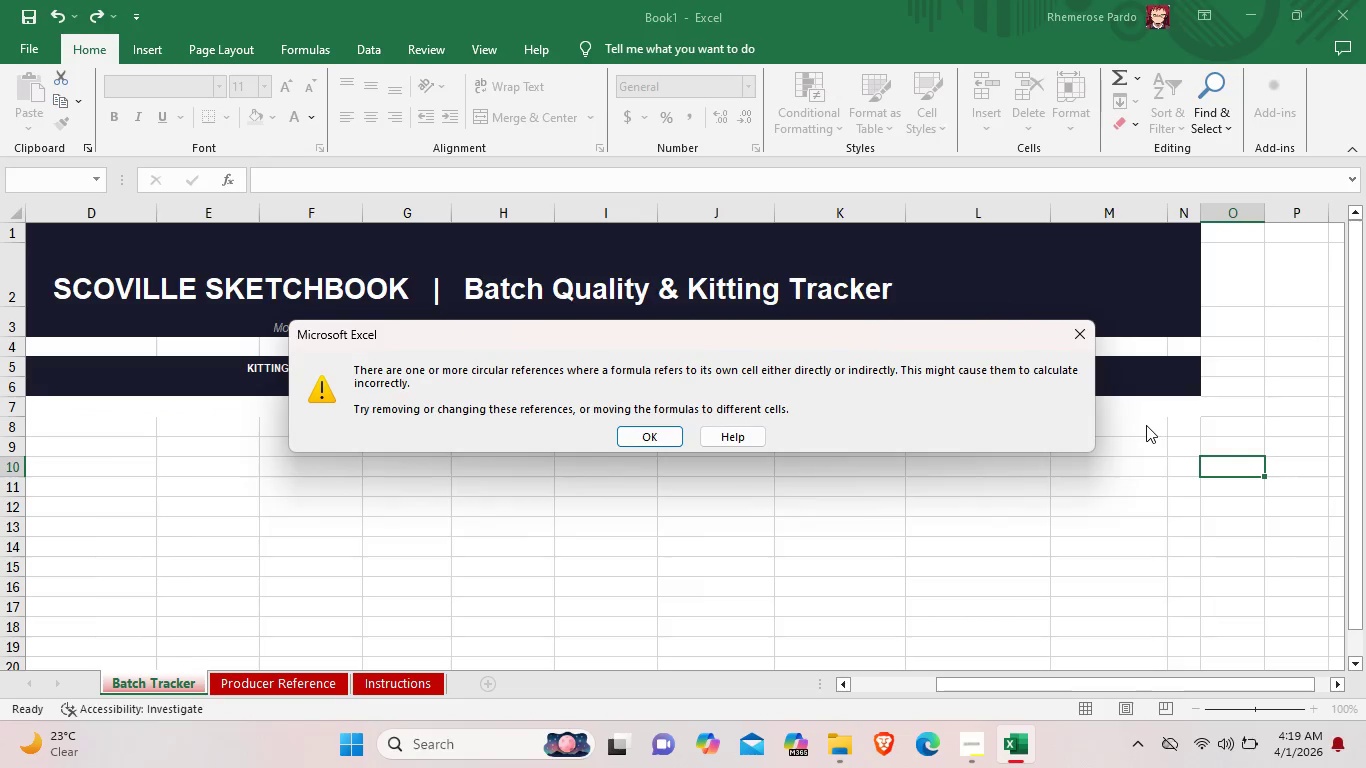 
wait(10.53)
 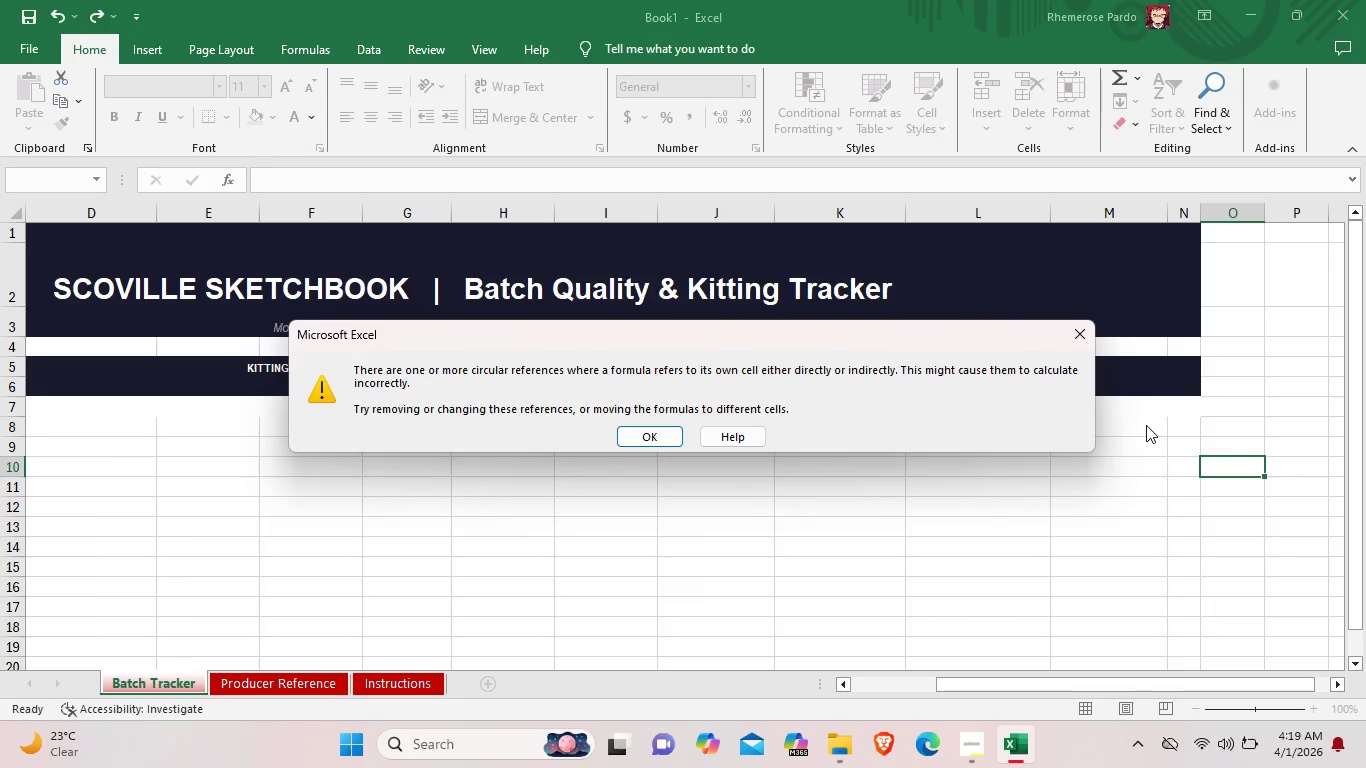 
left_click([1082, 341])
 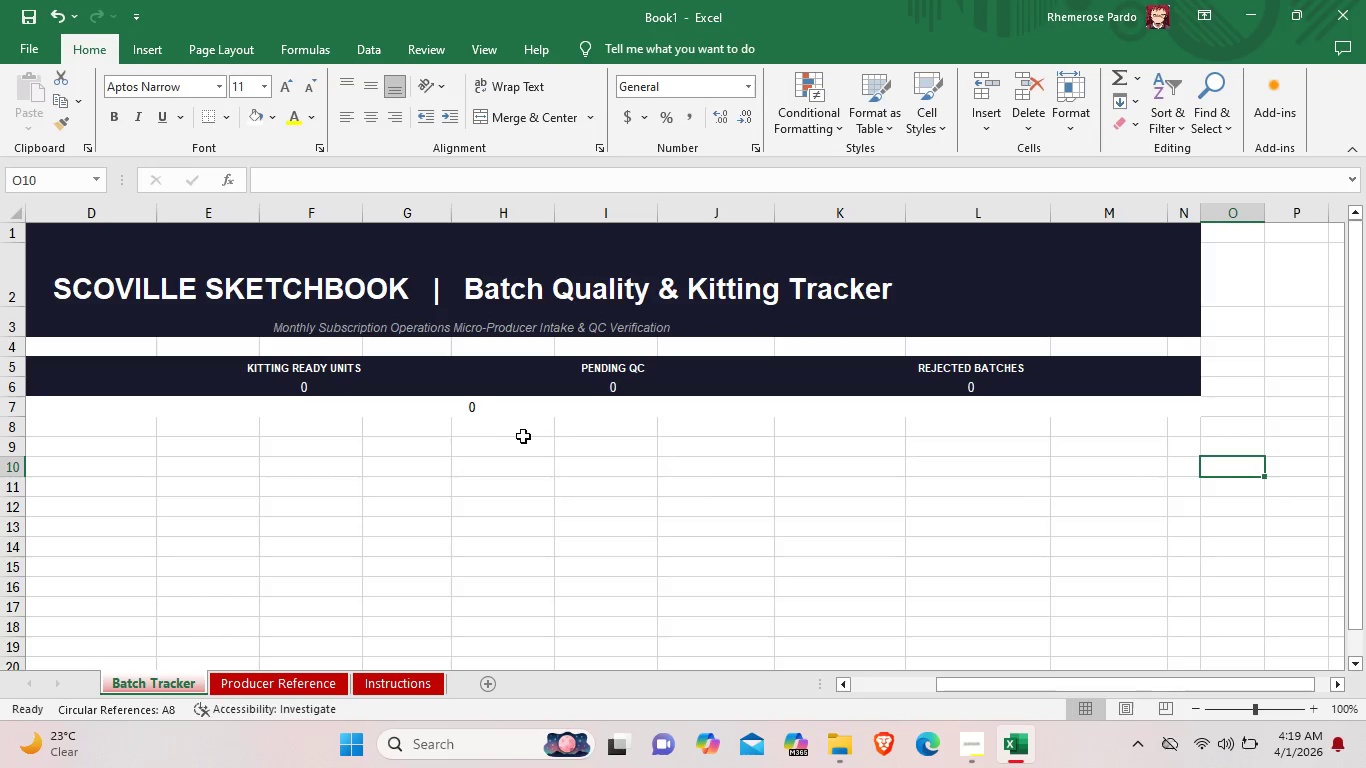 
left_click([509, 436])
 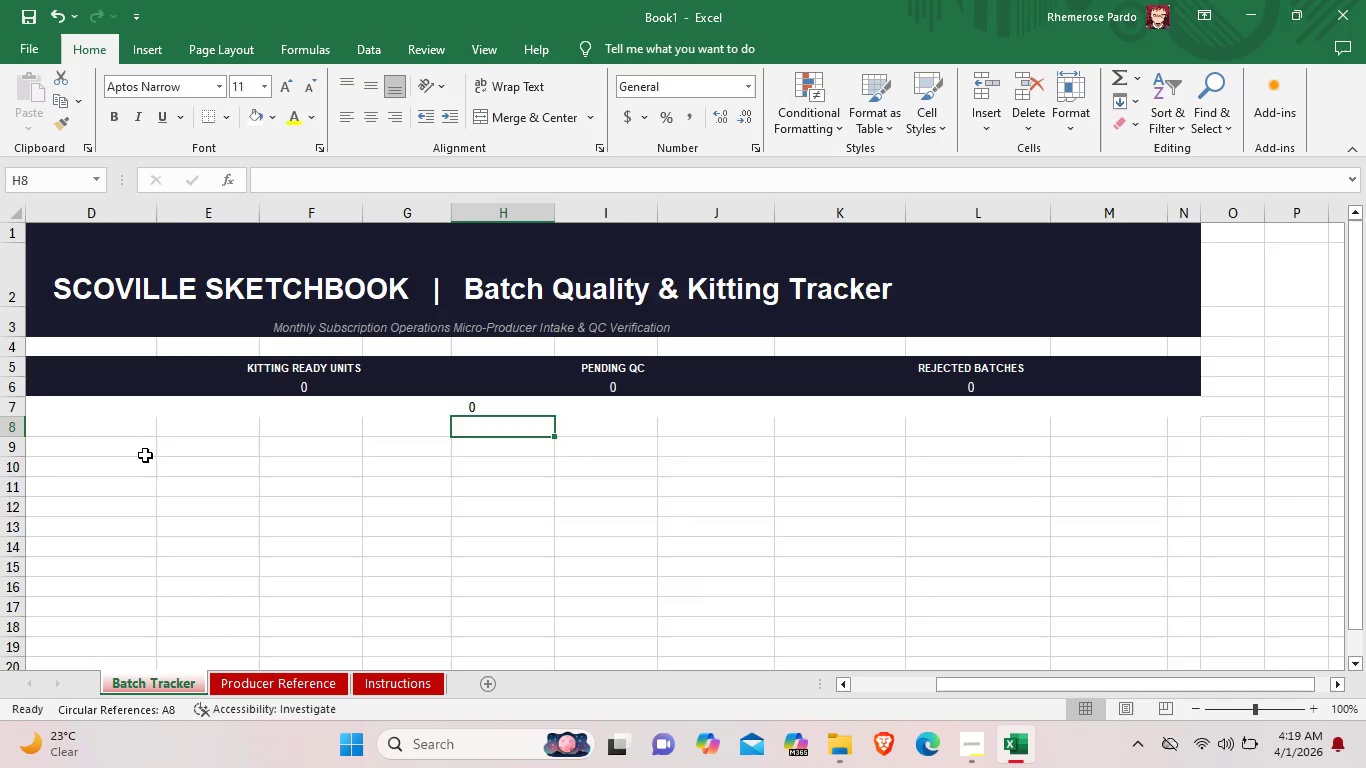 
left_click([144, 452])
 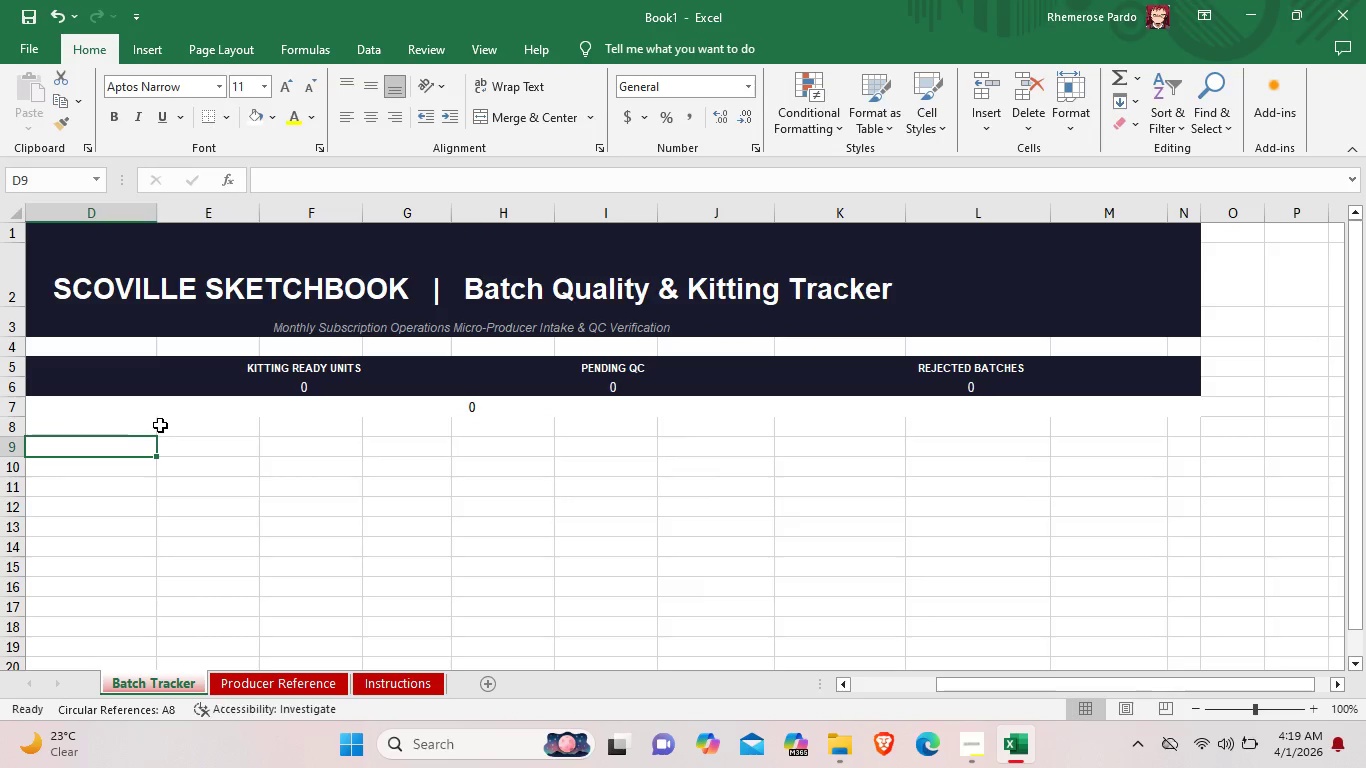 
double_click([160, 425])
 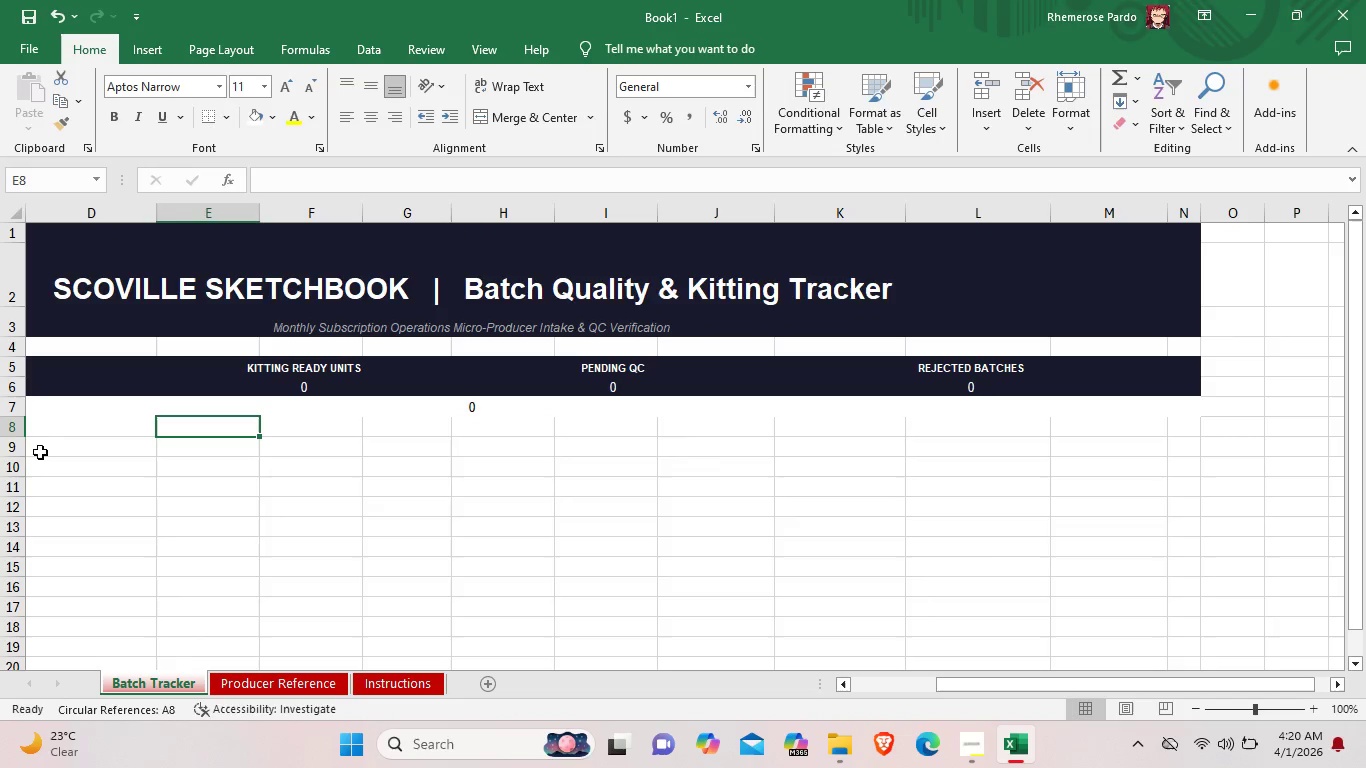 
left_click_drag(start_coordinate=[38, 423], to_coordinate=[1169, 429])
 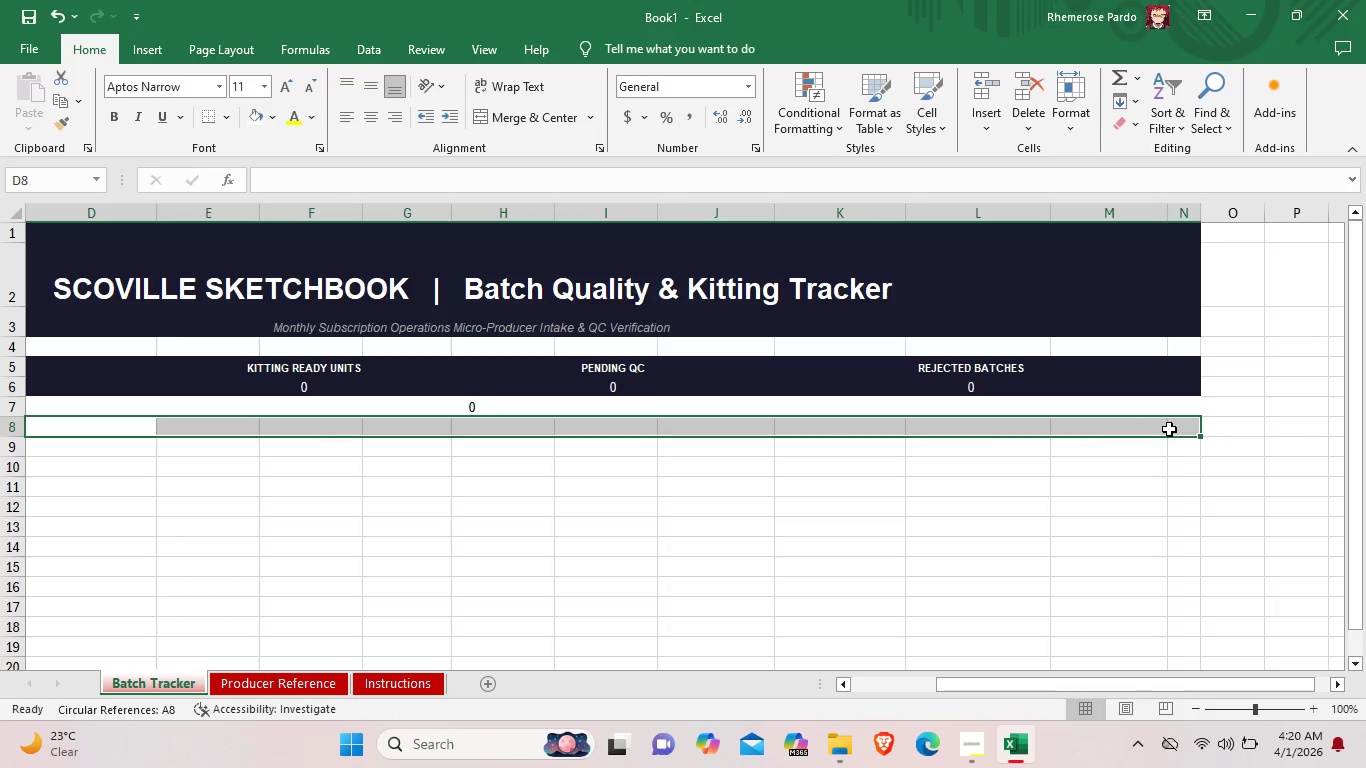 
right_click([1169, 429])
 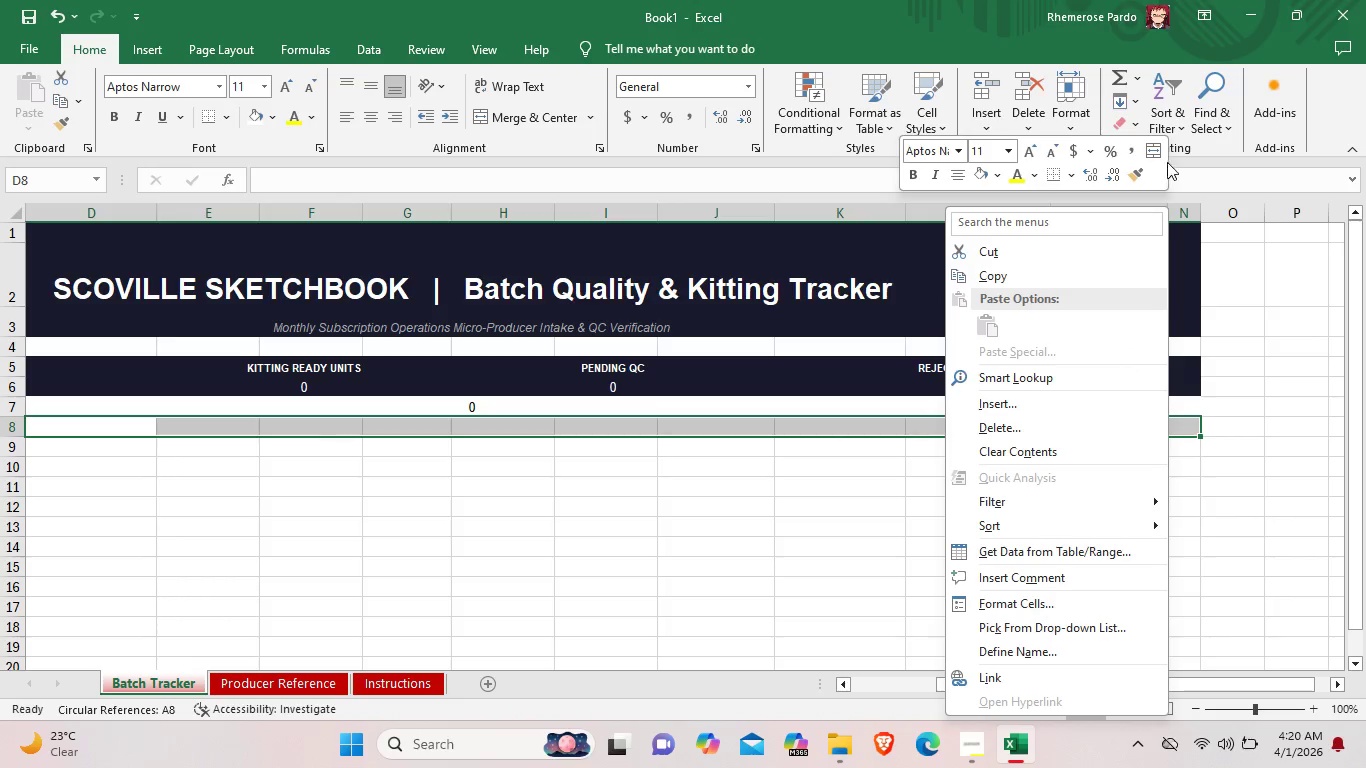 
left_click([1158, 153])
 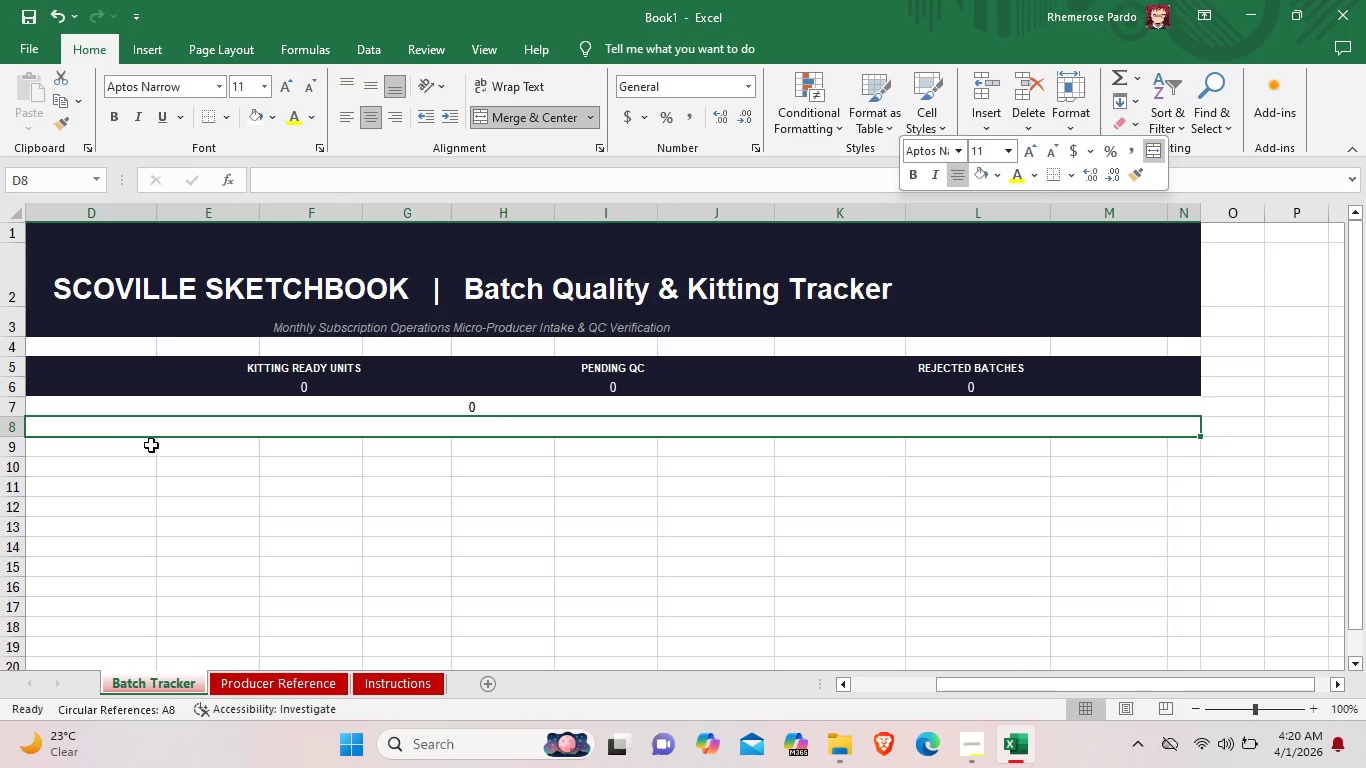 
left_click([28, 448])
 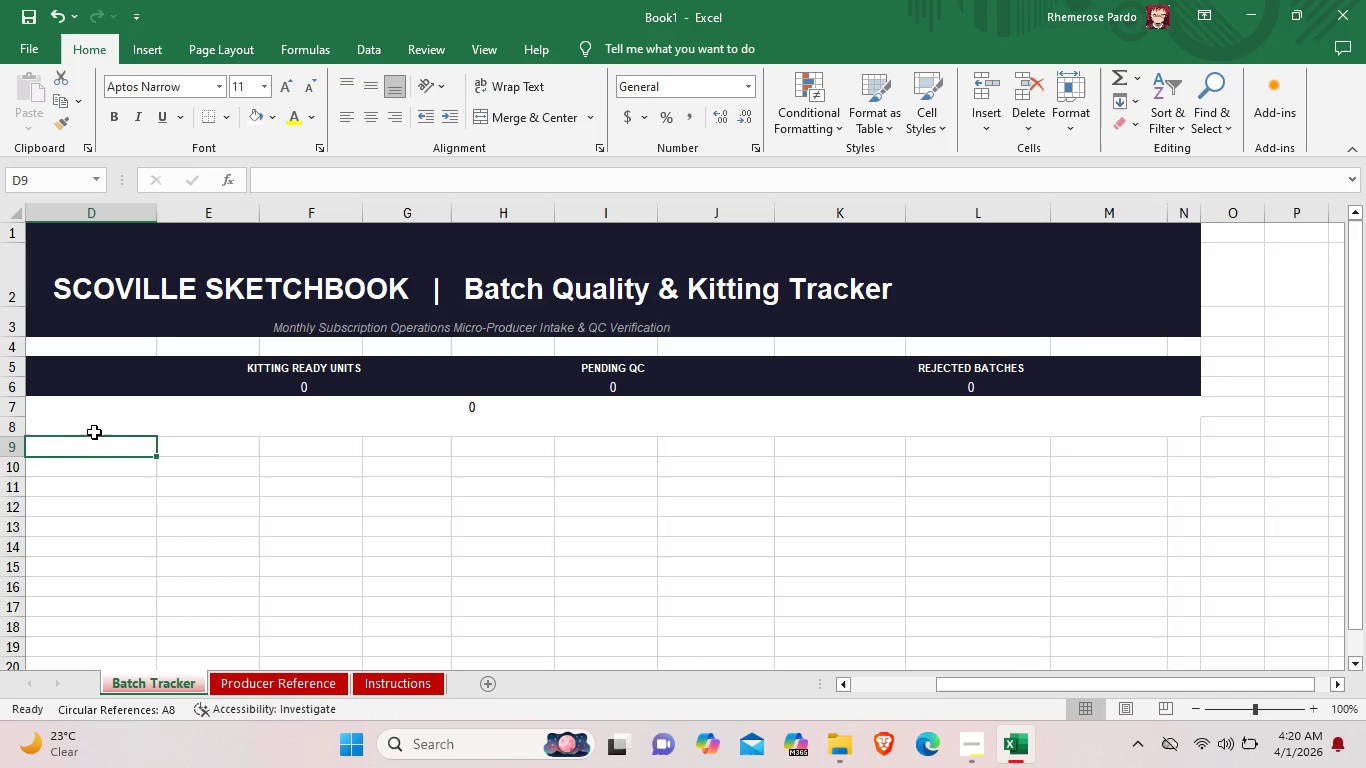 
left_click([96, 430])
 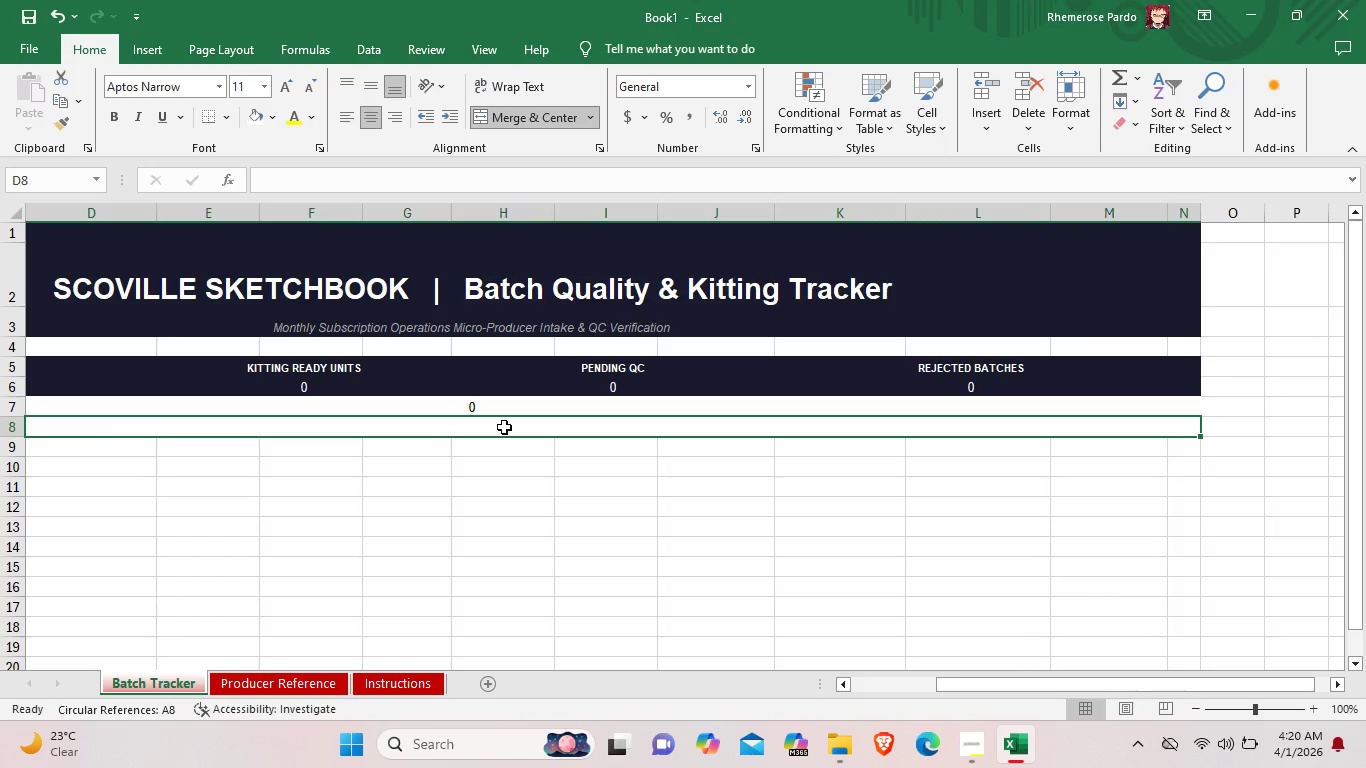 
double_click([504, 427])
 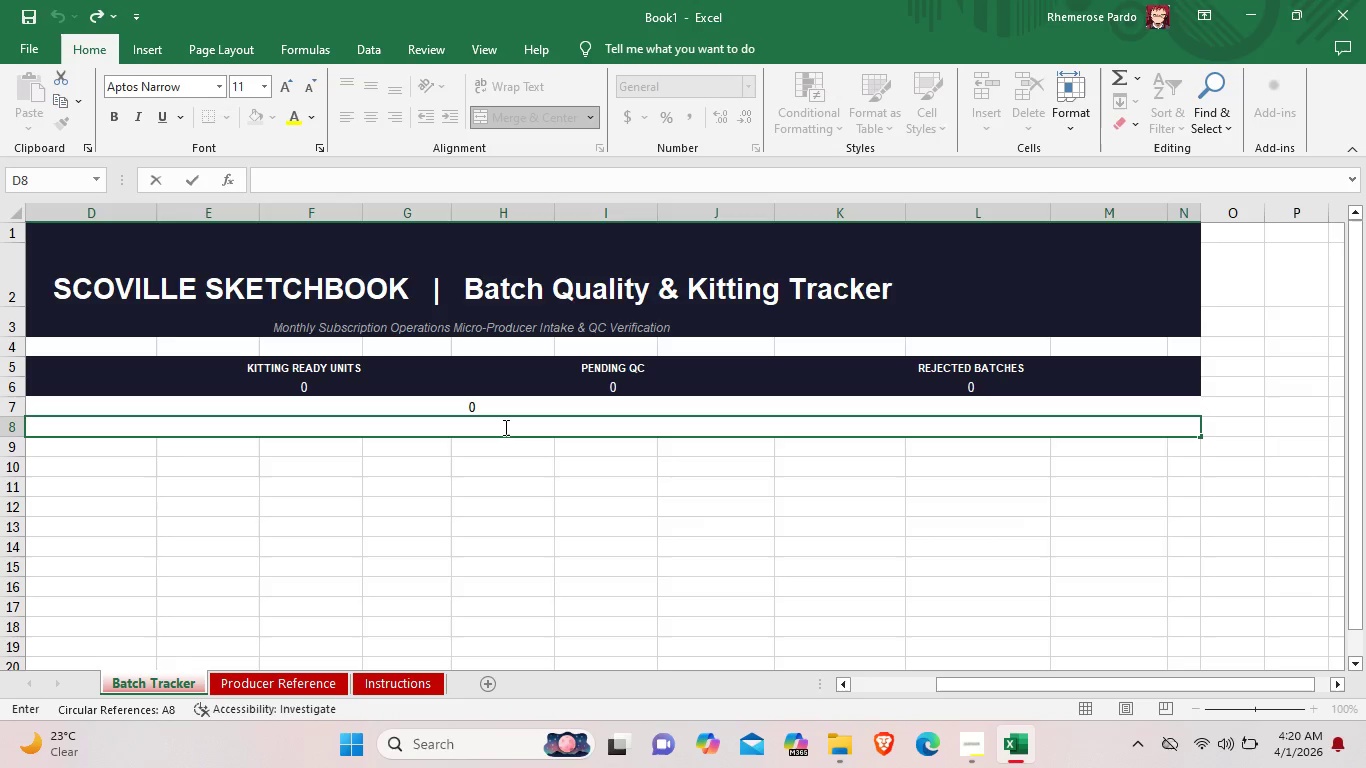 
wait(5.91)
 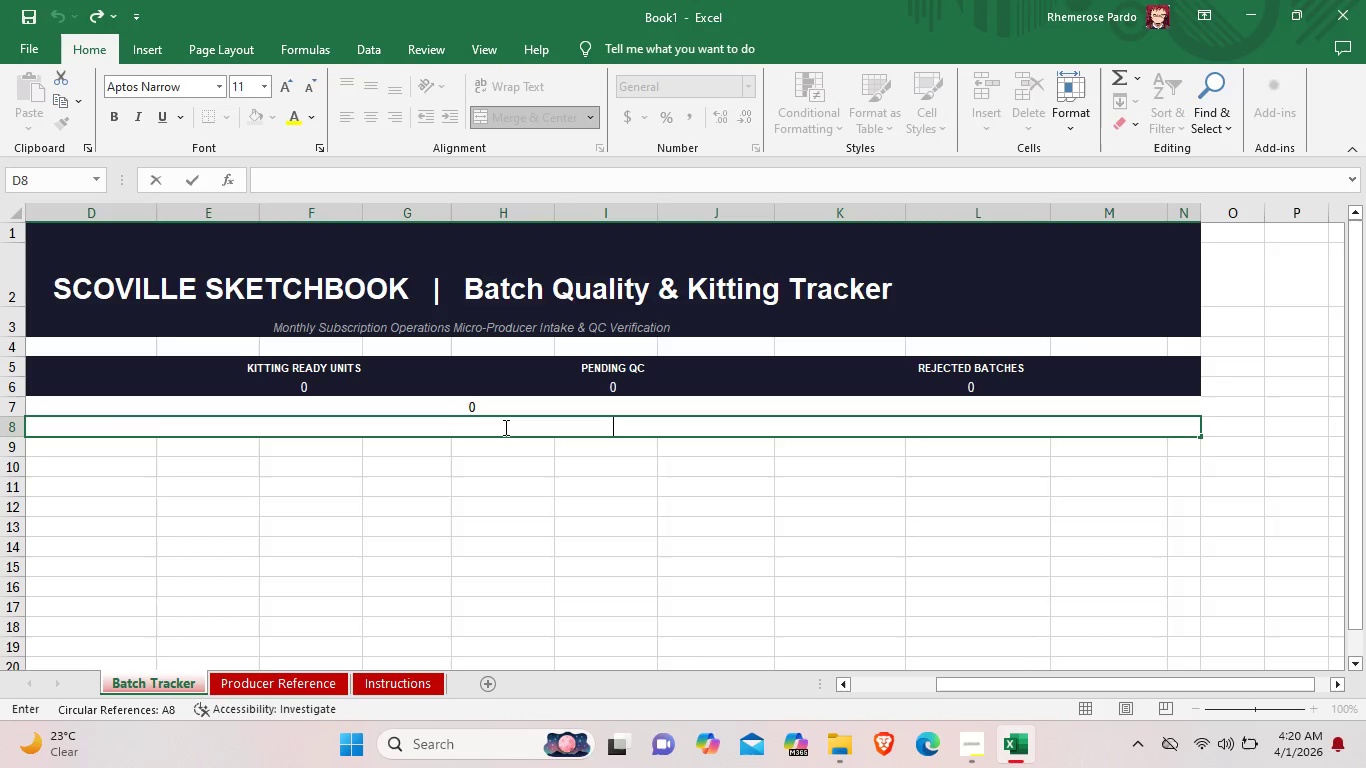 
type(BATCH INTAKE)
 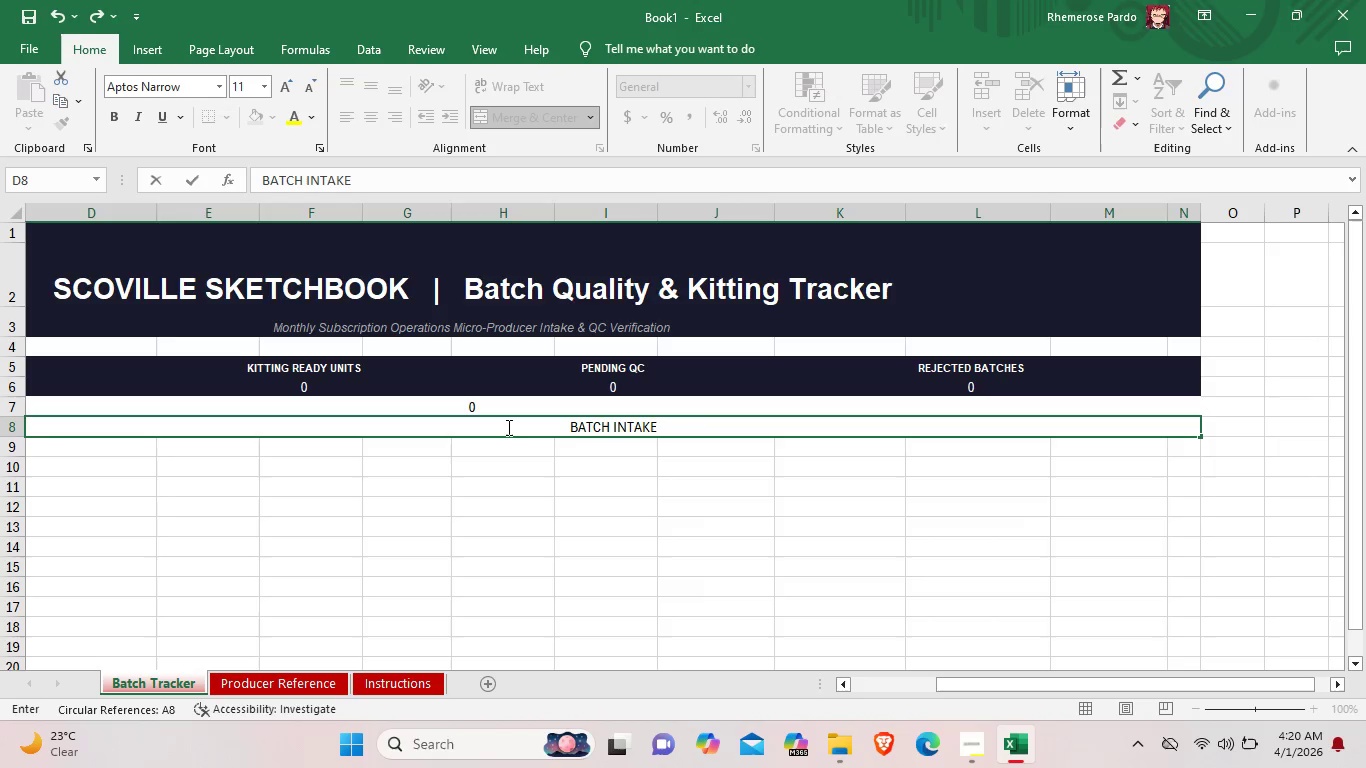 
wait(8.06)
 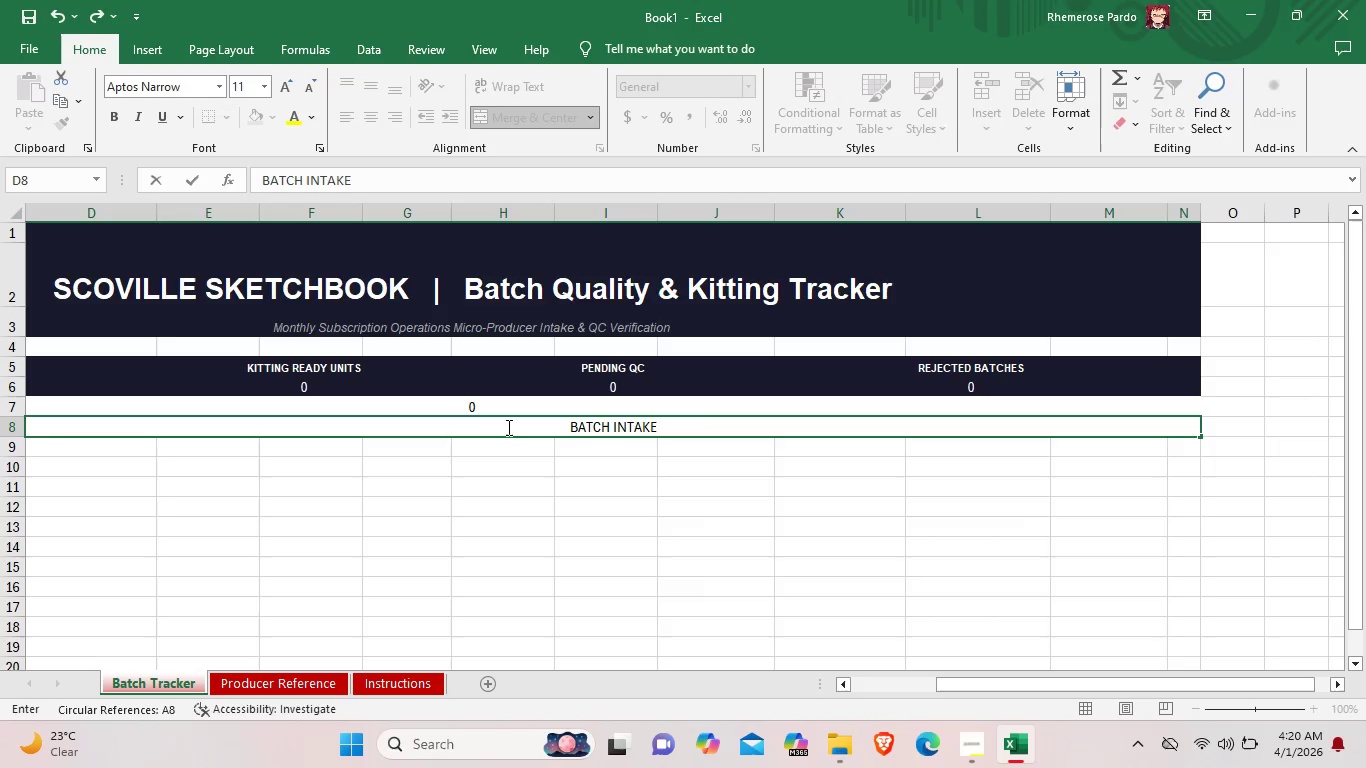 
key(Shift+Space)
 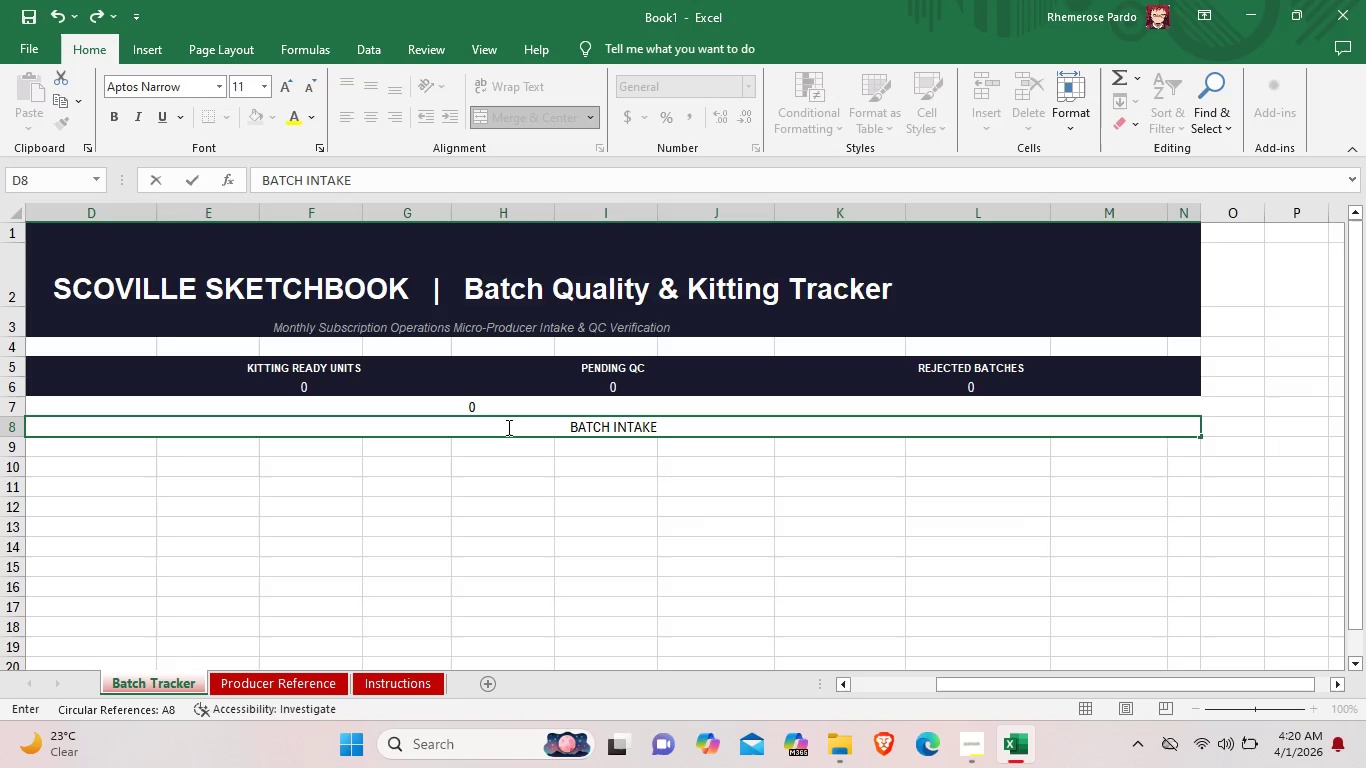 
key(Shift+ShiftLeft)
 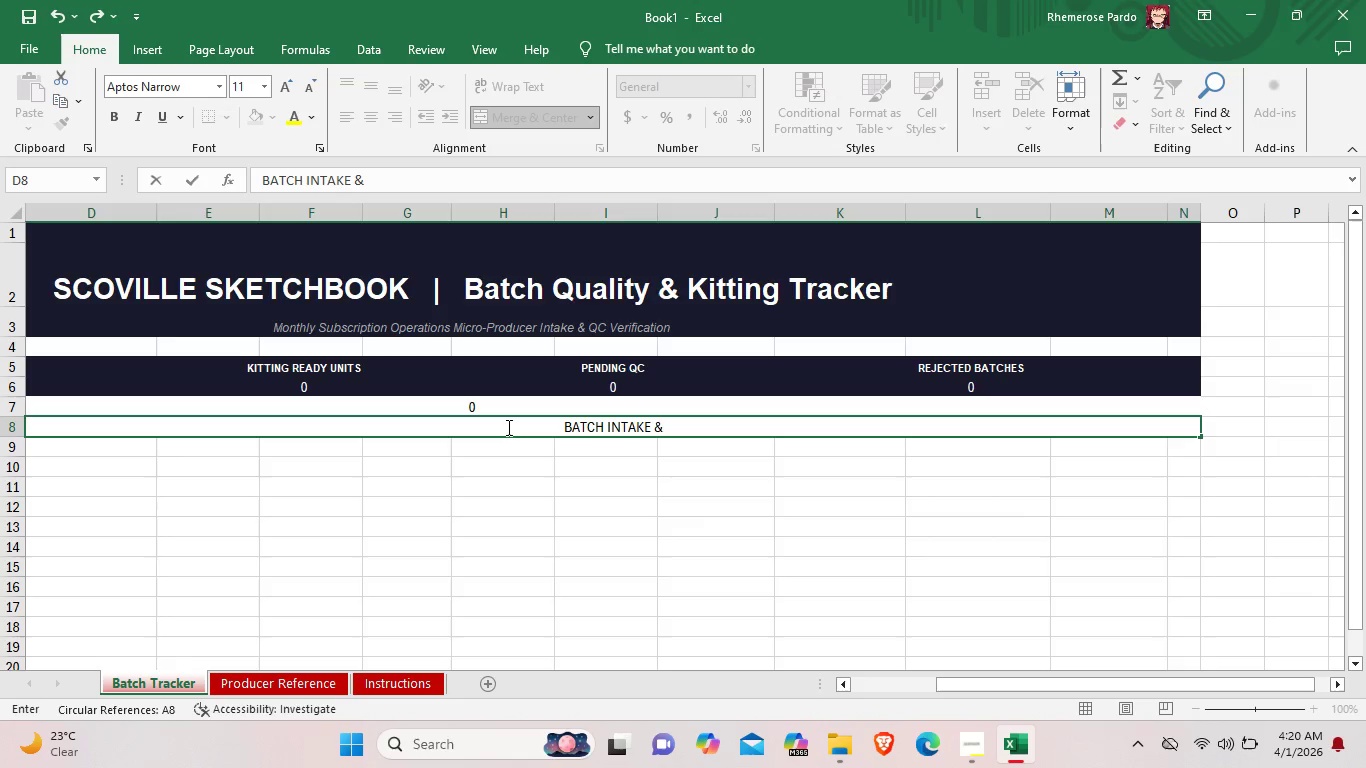 
key(Shift+7)
 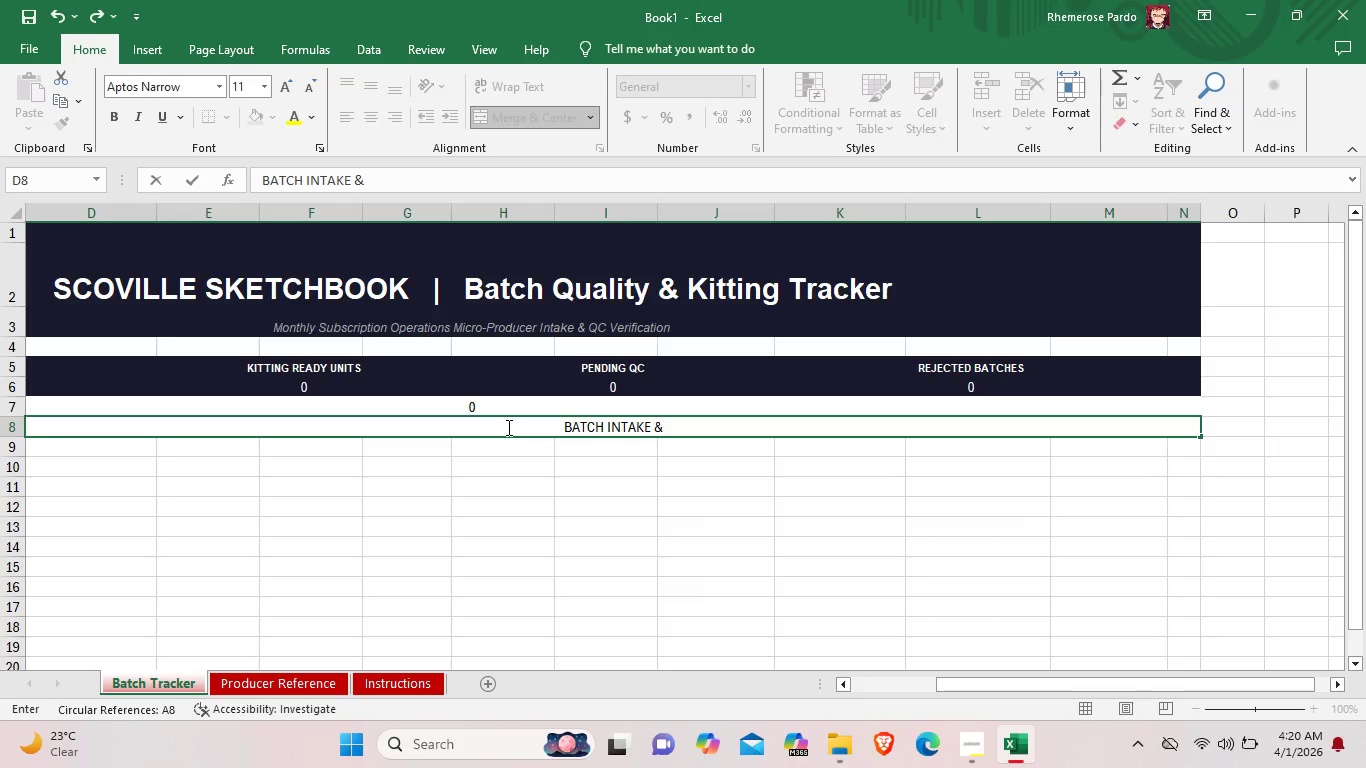 
type( QUALITY)
 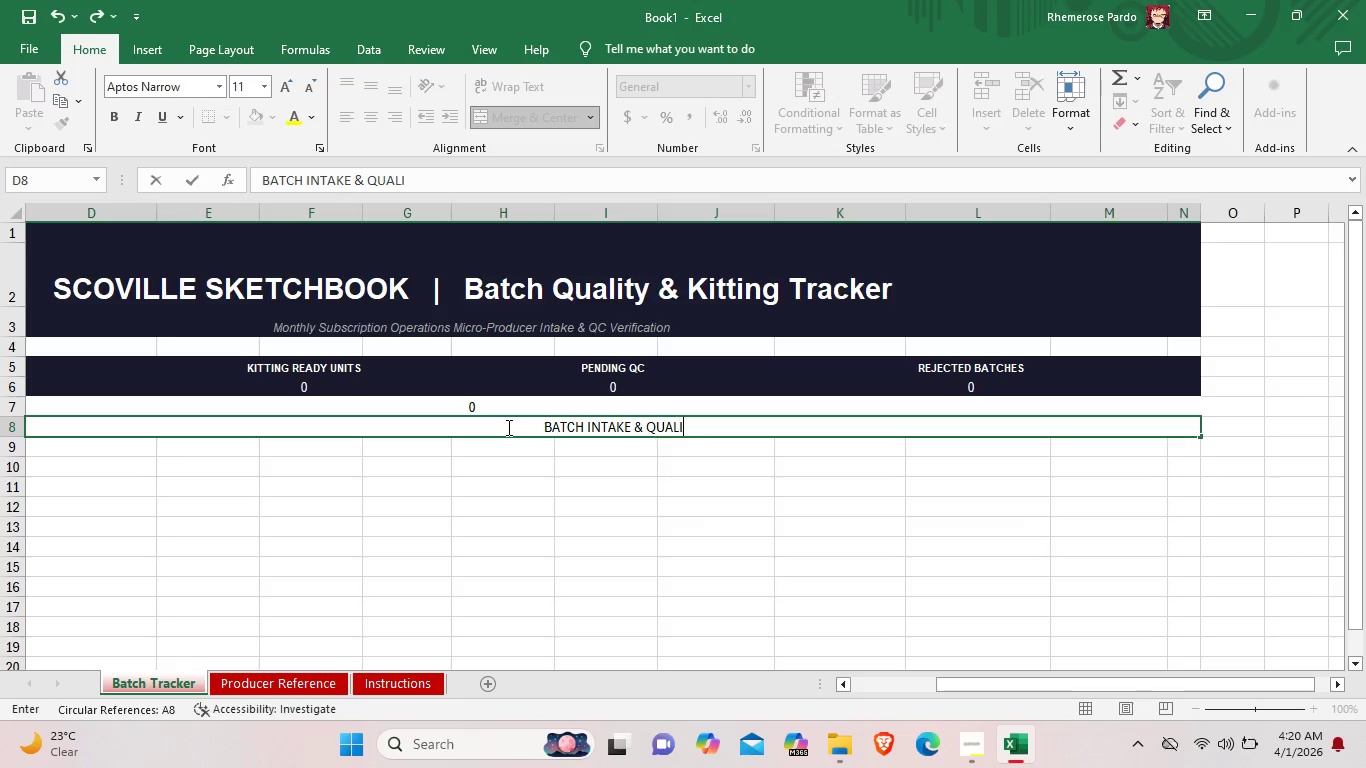 
type( CONTROL LOG)
 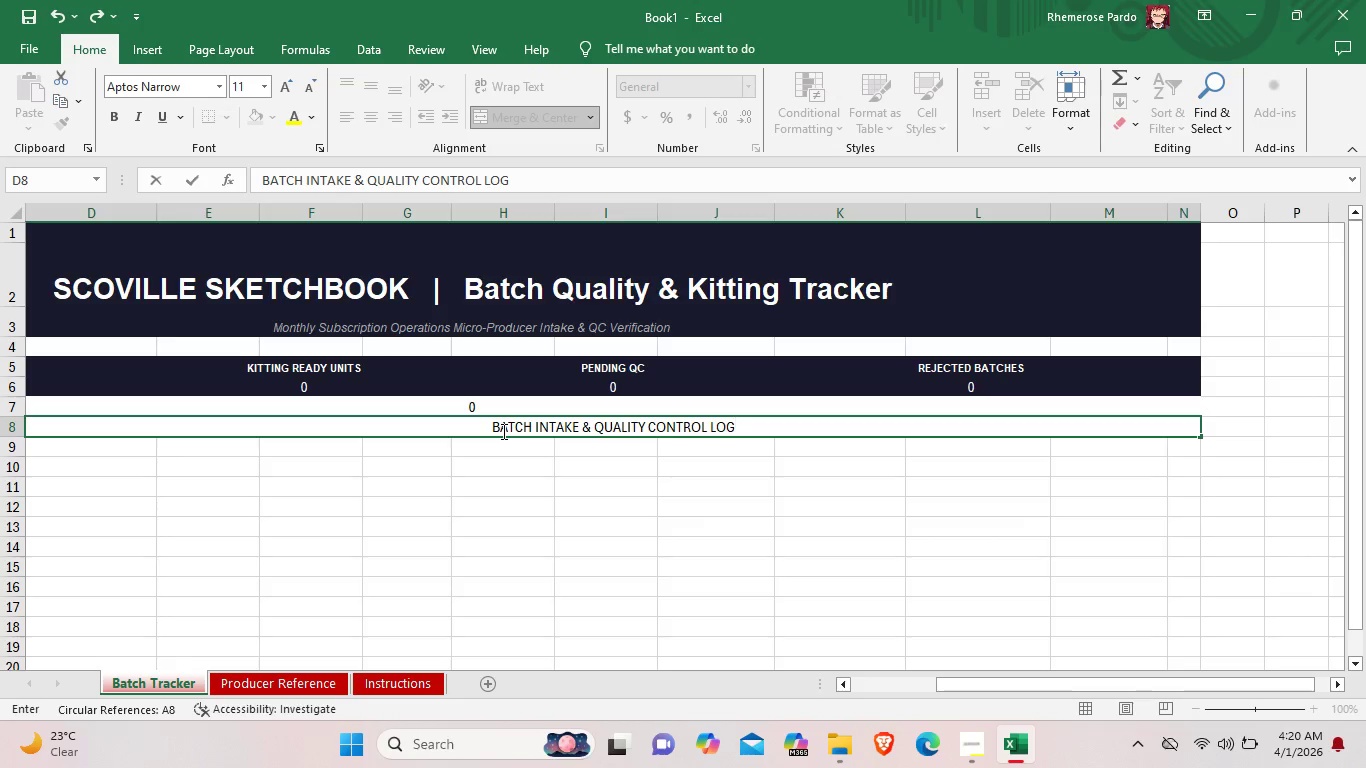 
left_click_drag(start_coordinate=[760, 430], to_coordinate=[493, 429])
 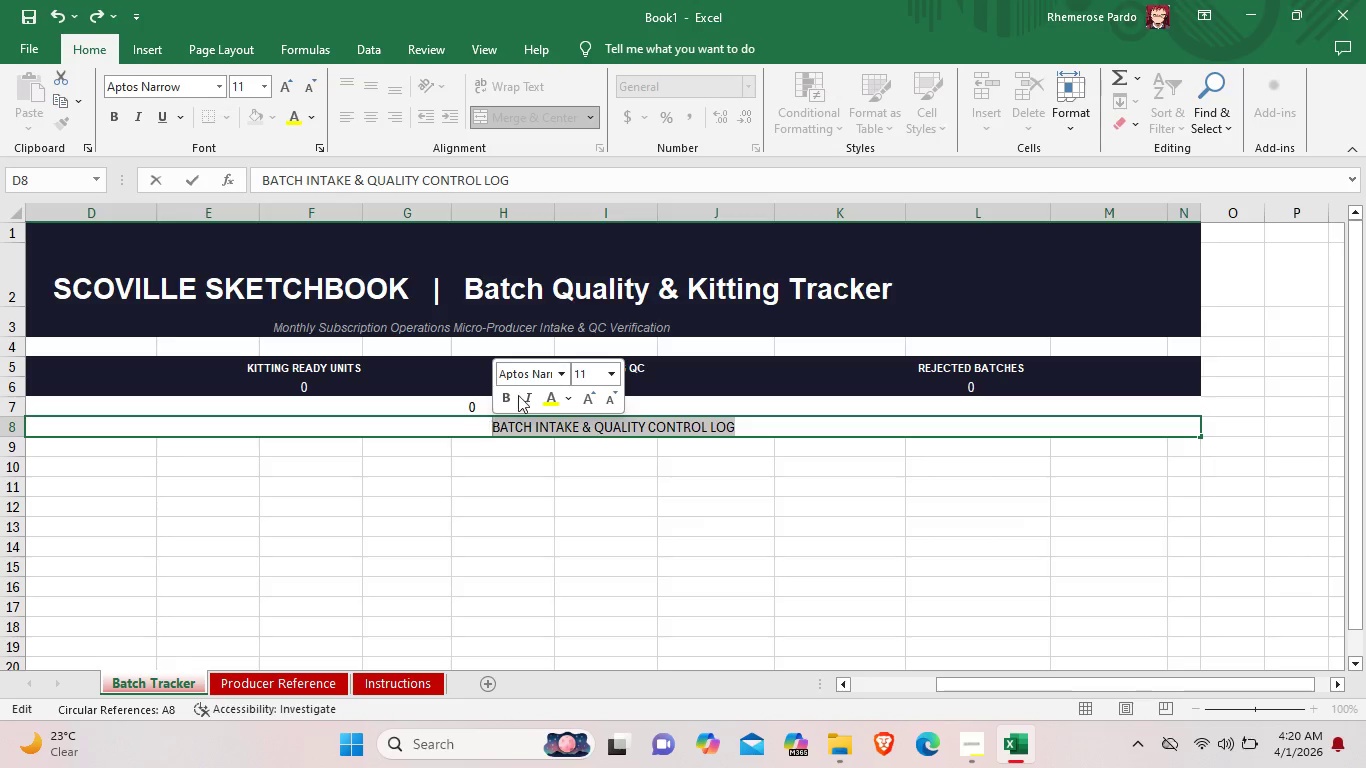 
left_click([556, 374])
 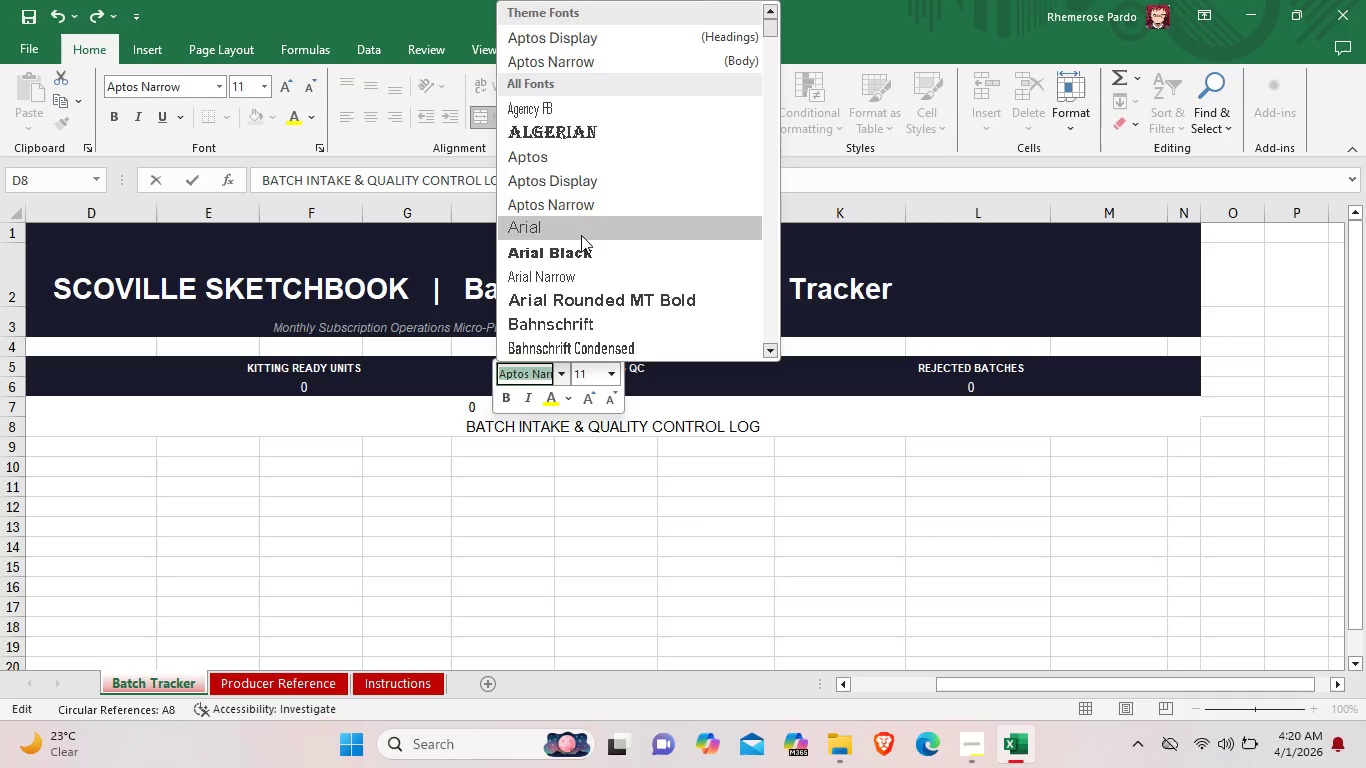 
left_click([581, 235])
 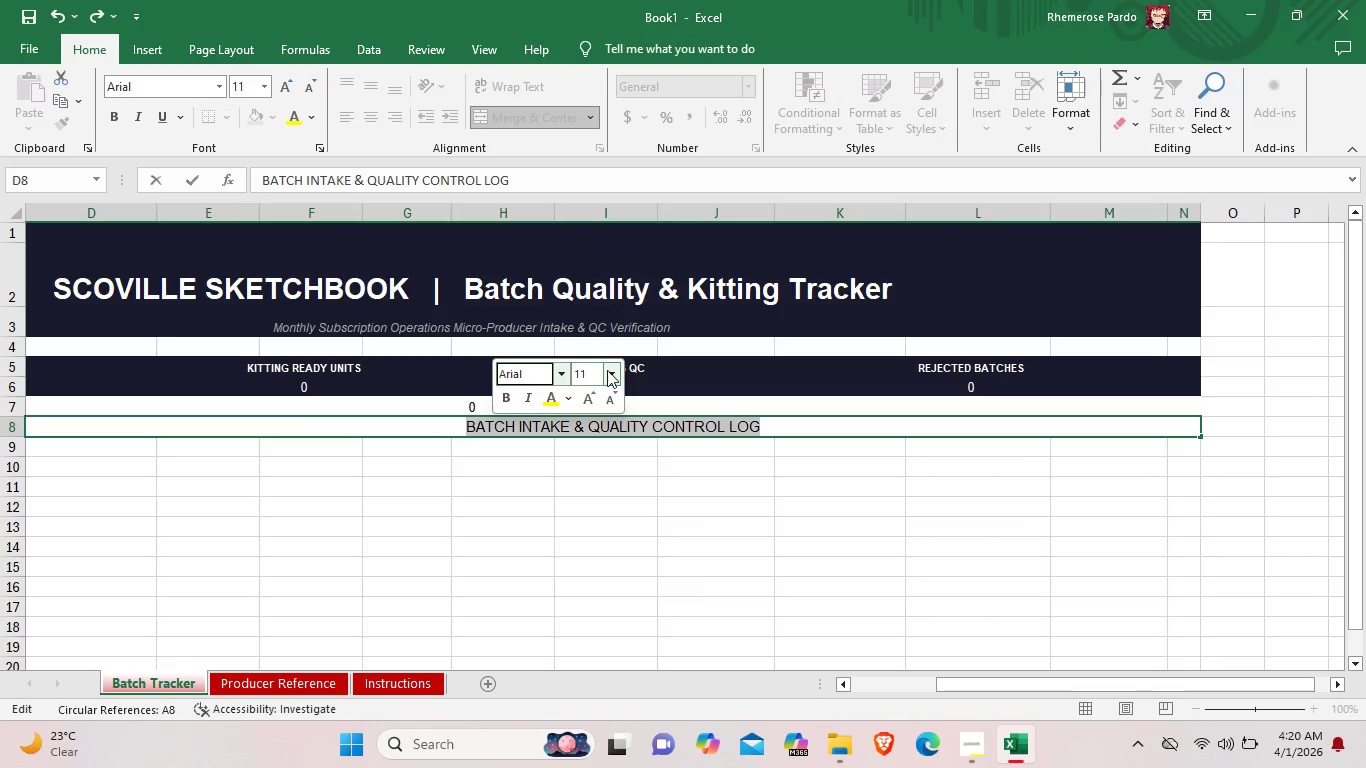 
left_click([611, 371])
 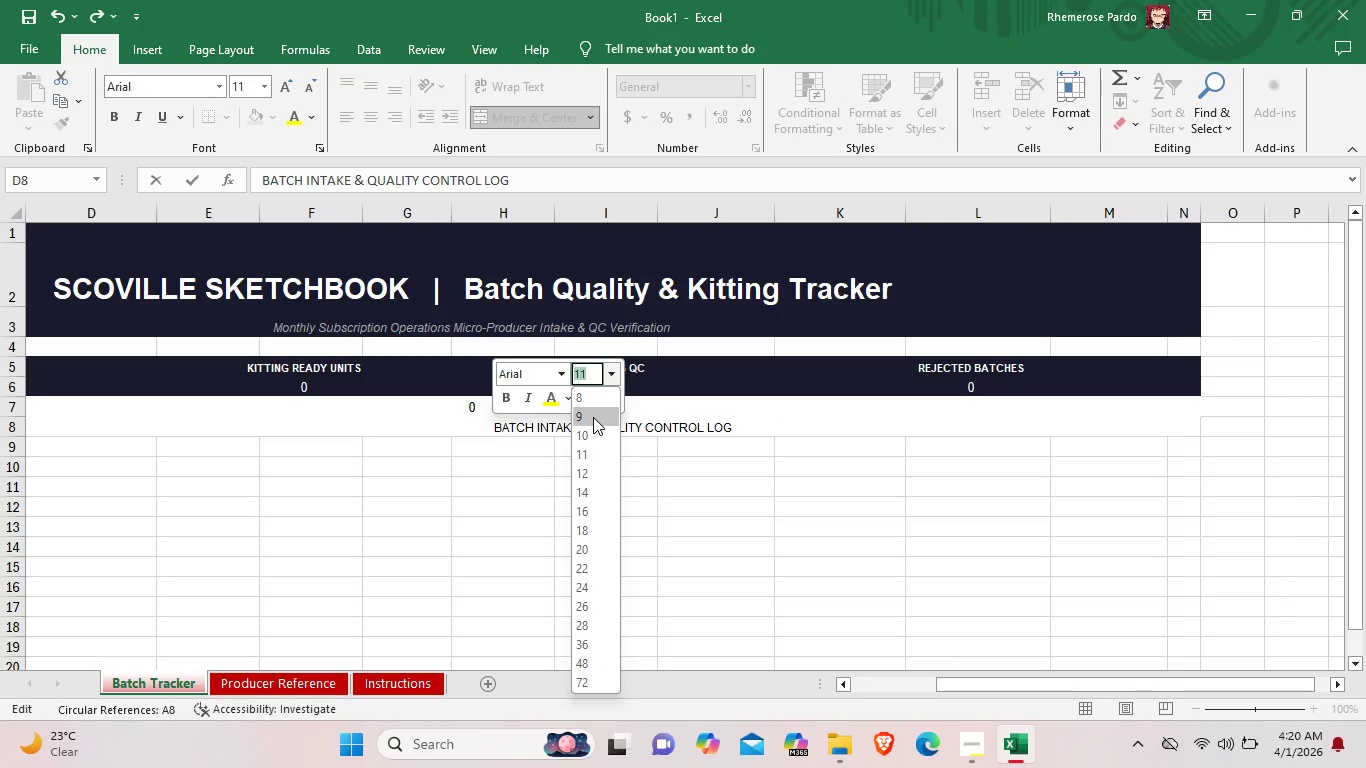 
left_click([593, 417])
 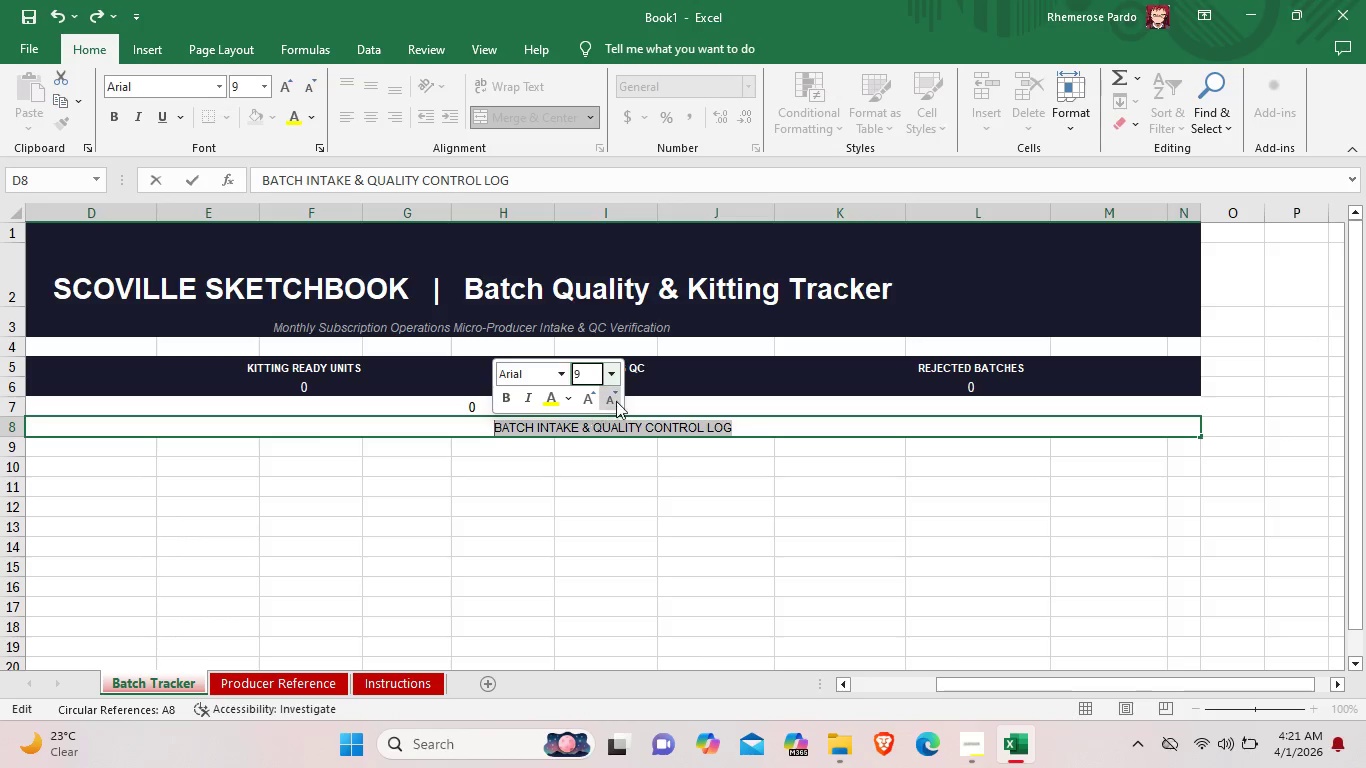 
left_click([617, 373])
 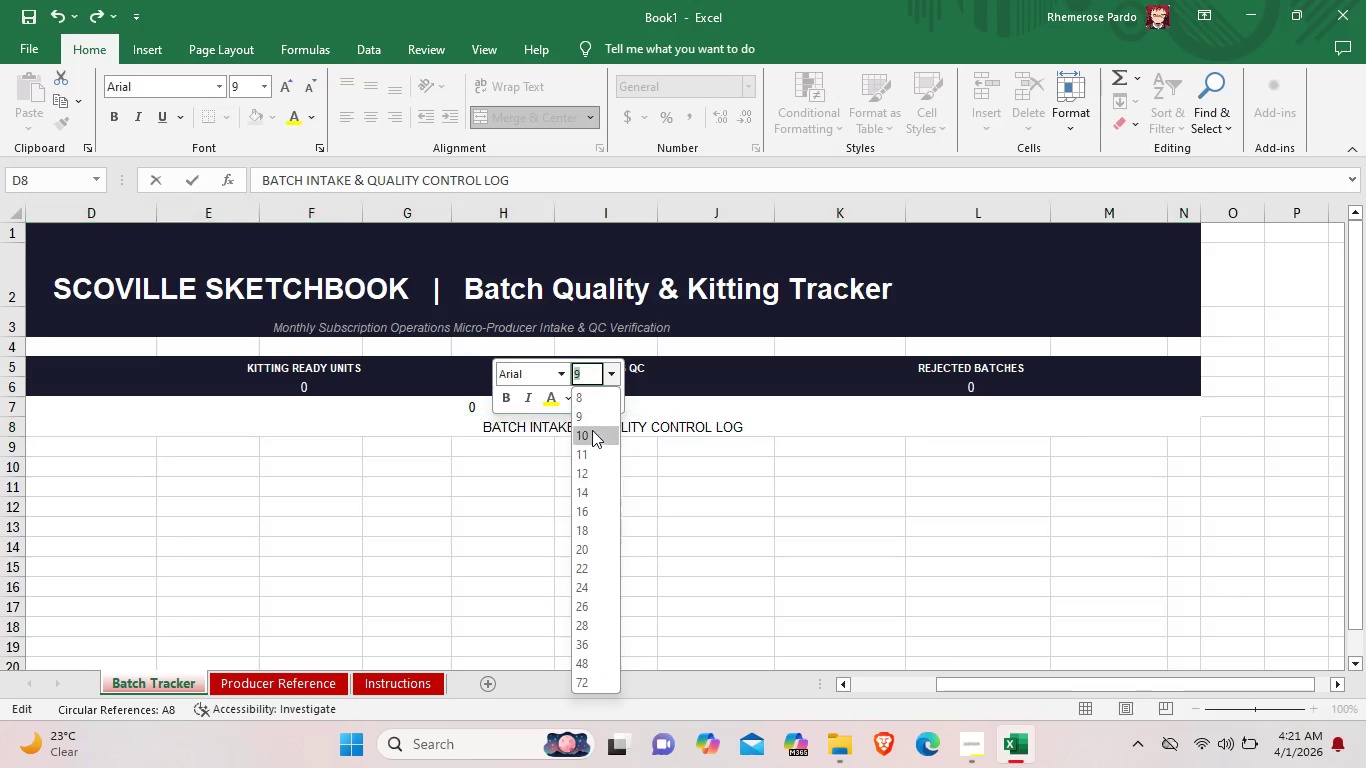 
left_click([592, 430])
 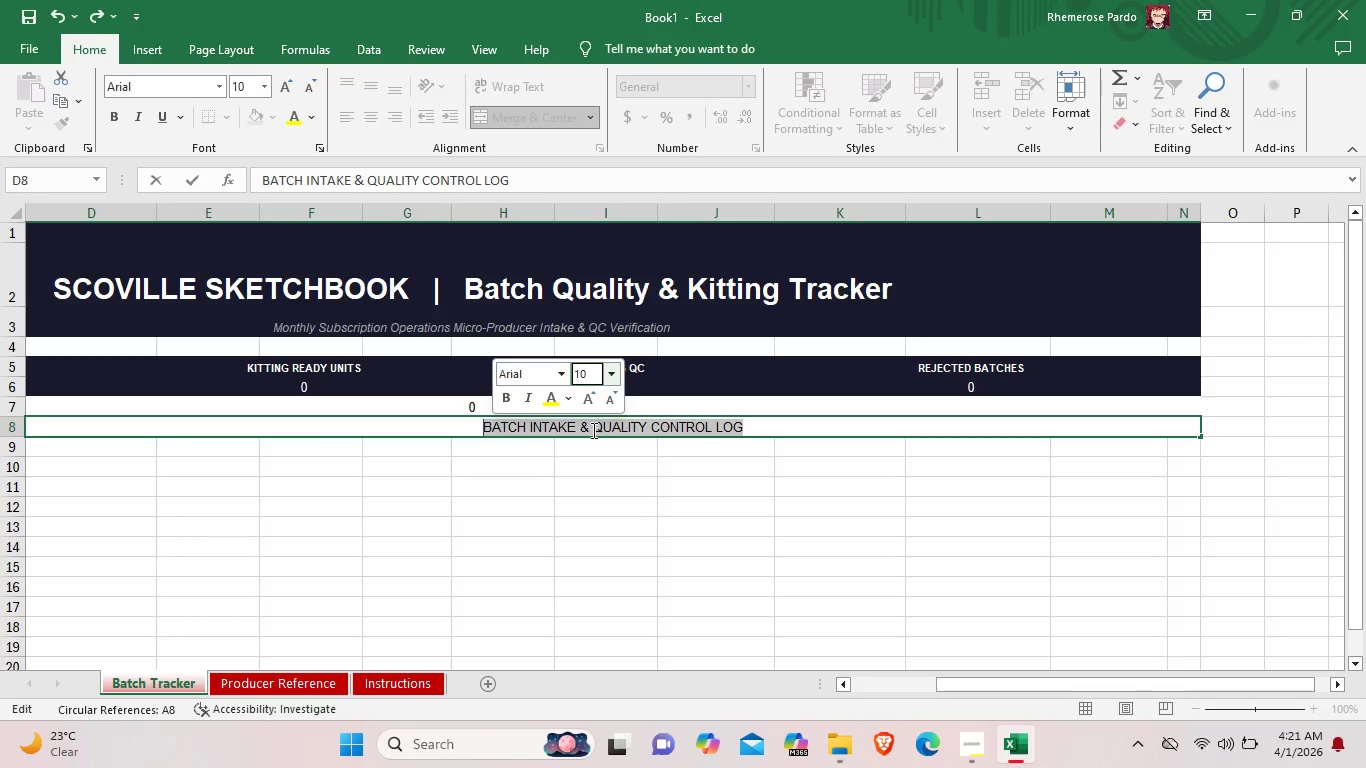 
wait(9.47)
 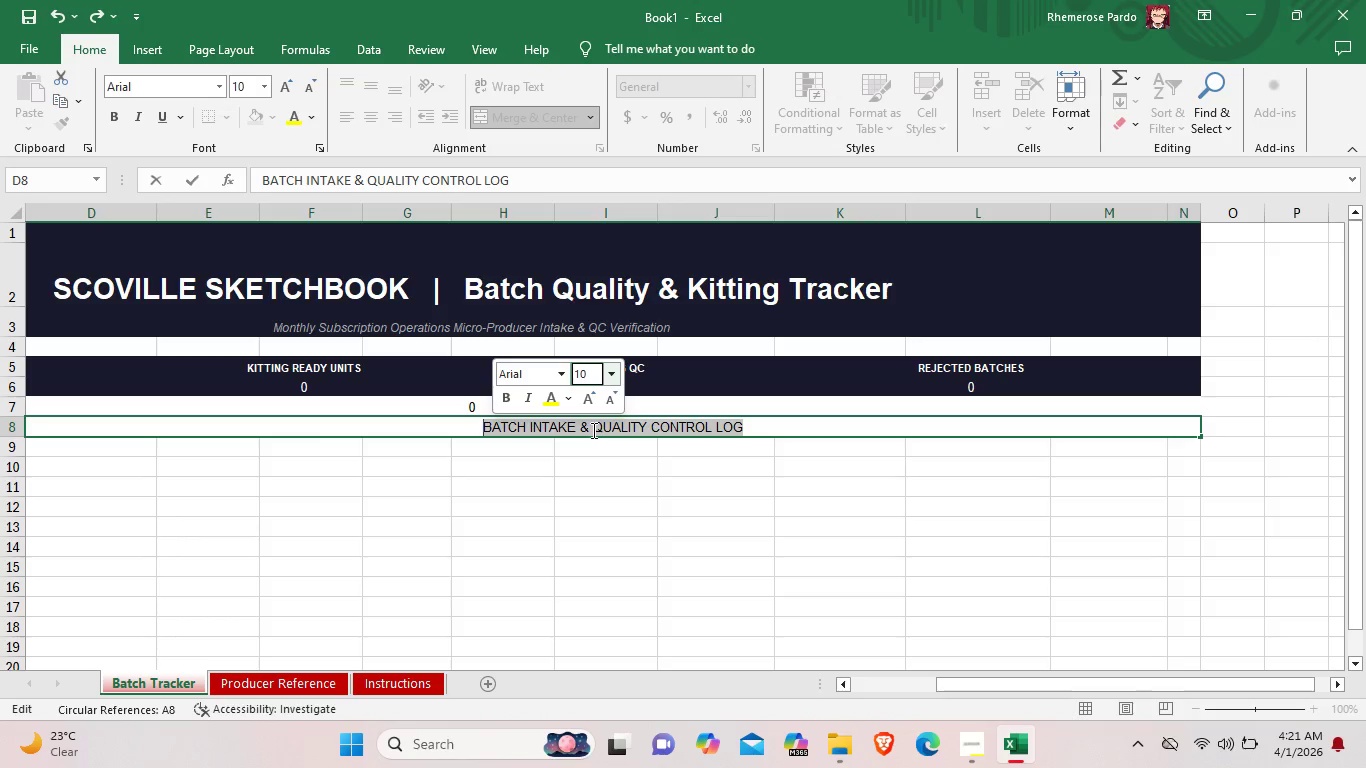 
left_click([307, 120])
 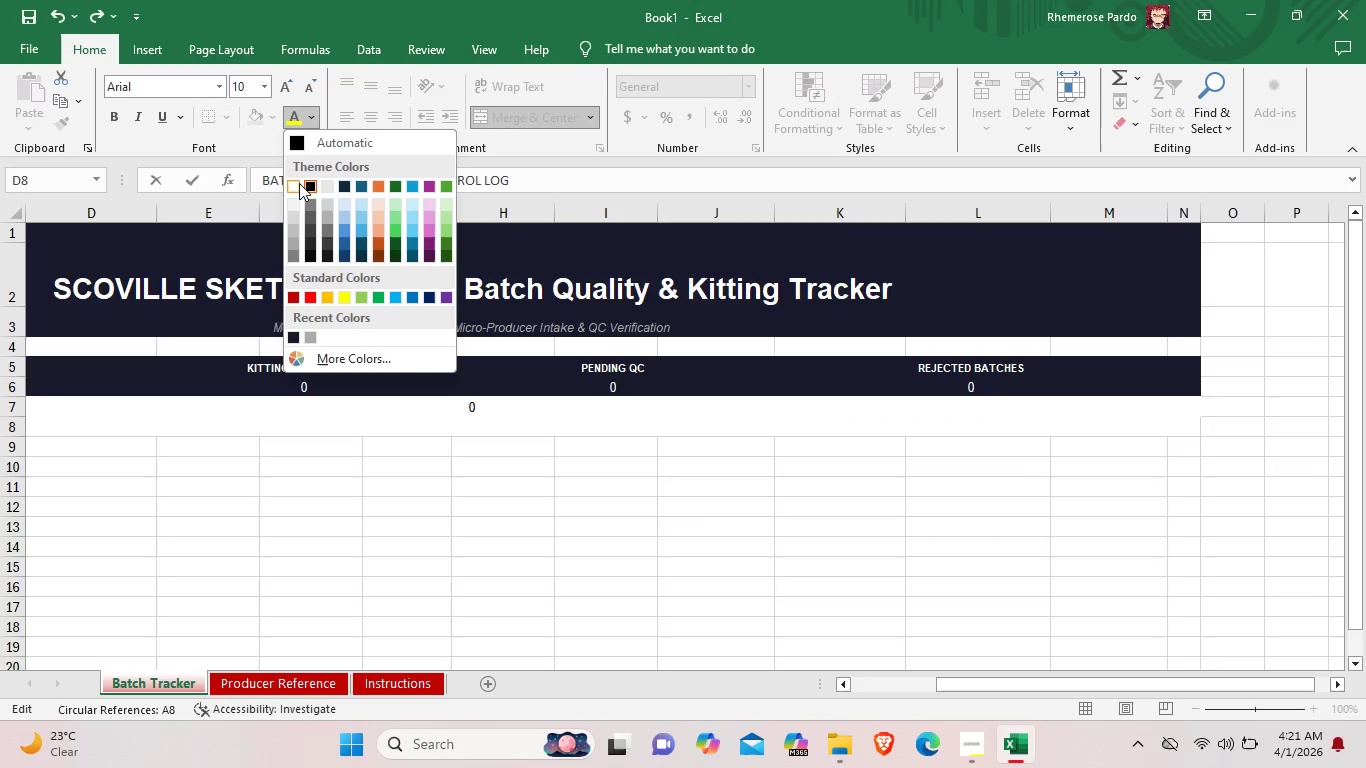 
left_click([298, 183])
 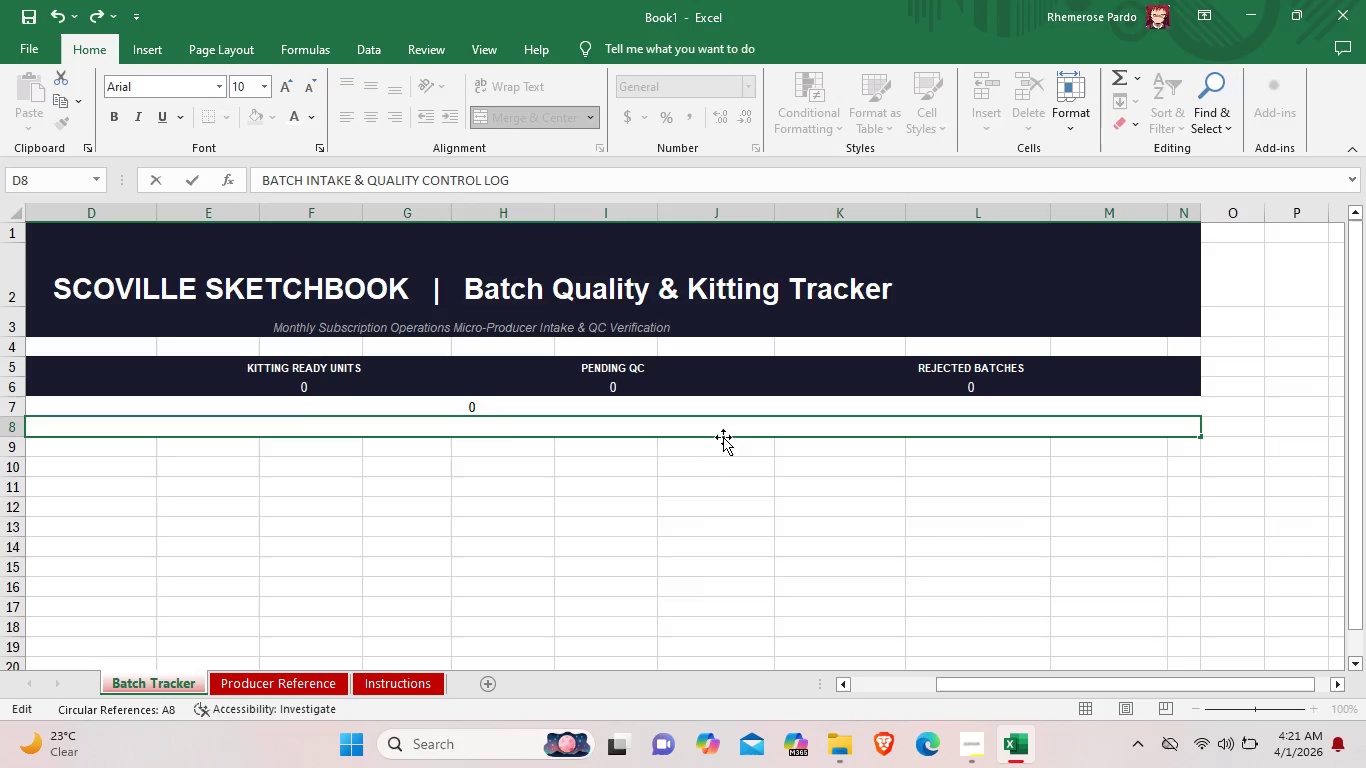 
left_click([731, 429])
 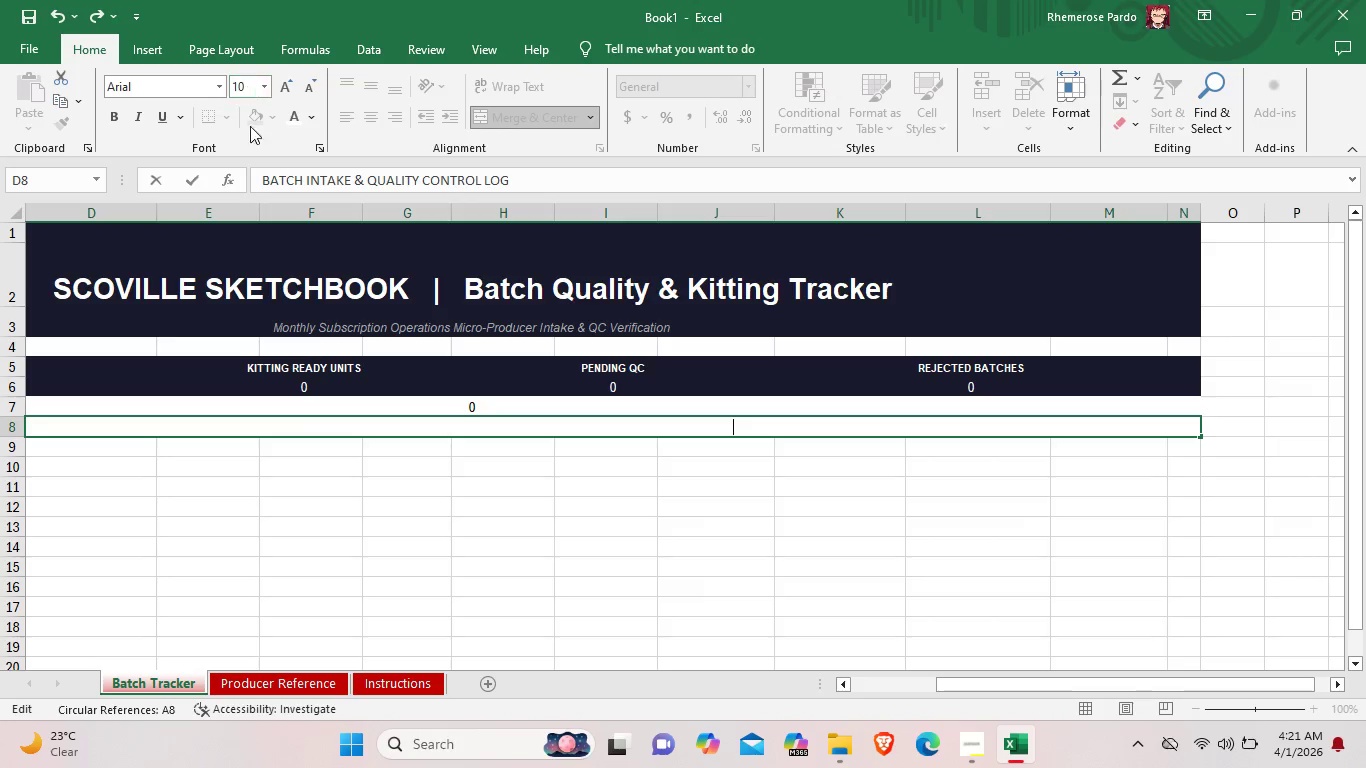 
left_click([203, 452])
 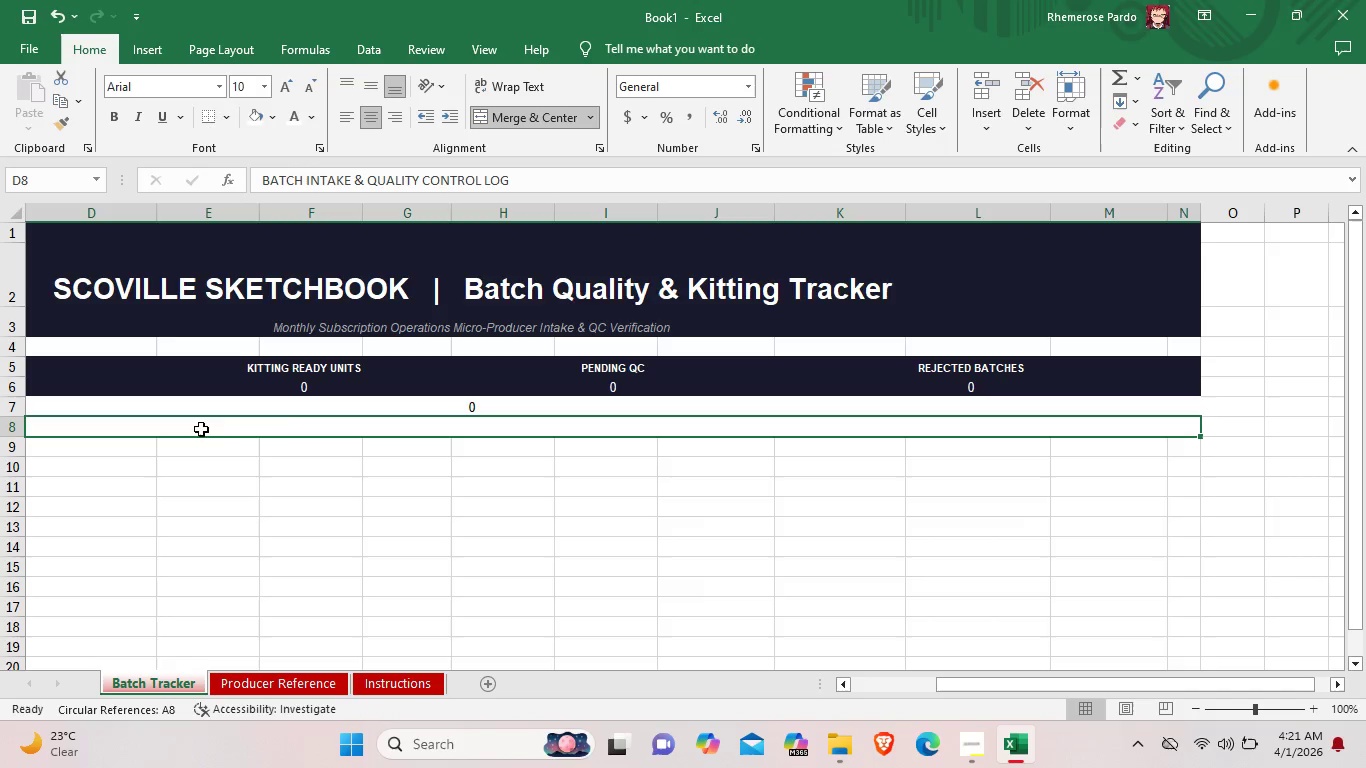 
double_click([201, 429])
 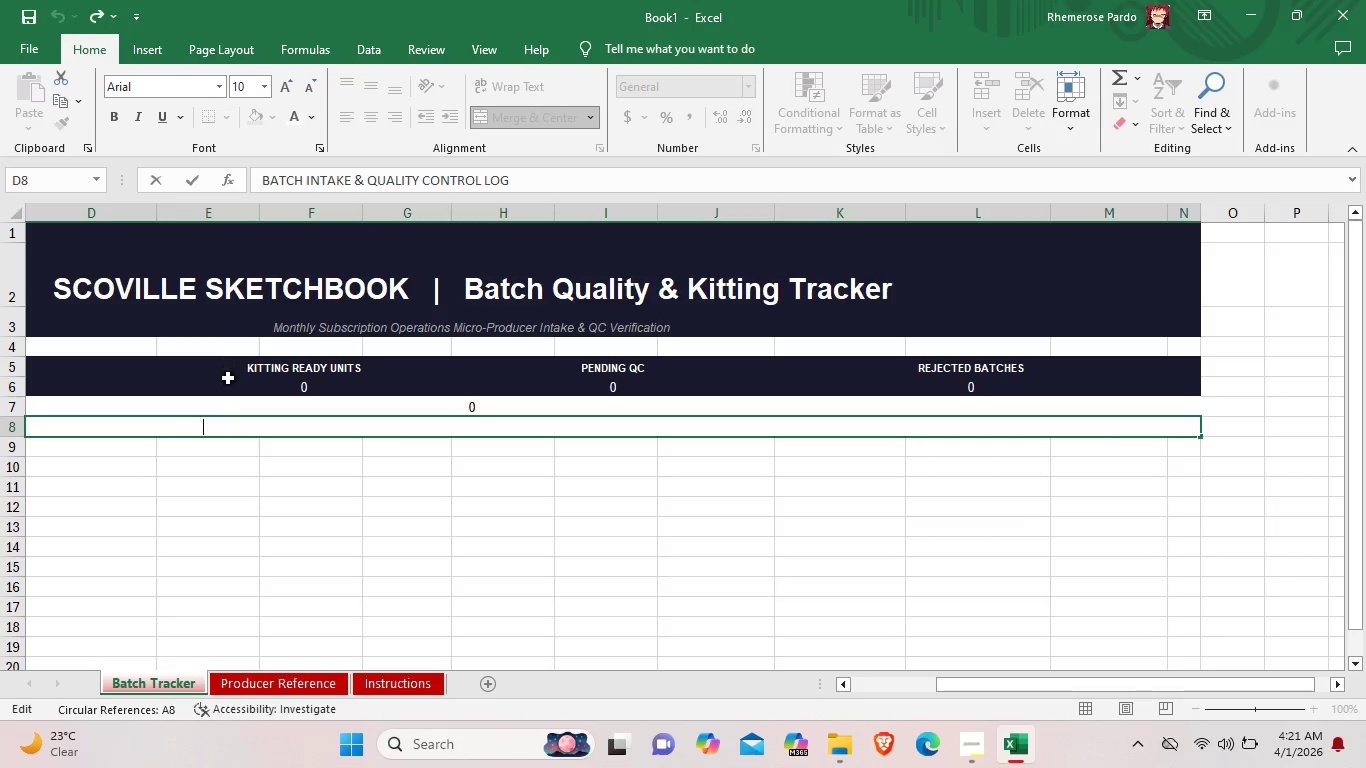 
left_click([206, 448])
 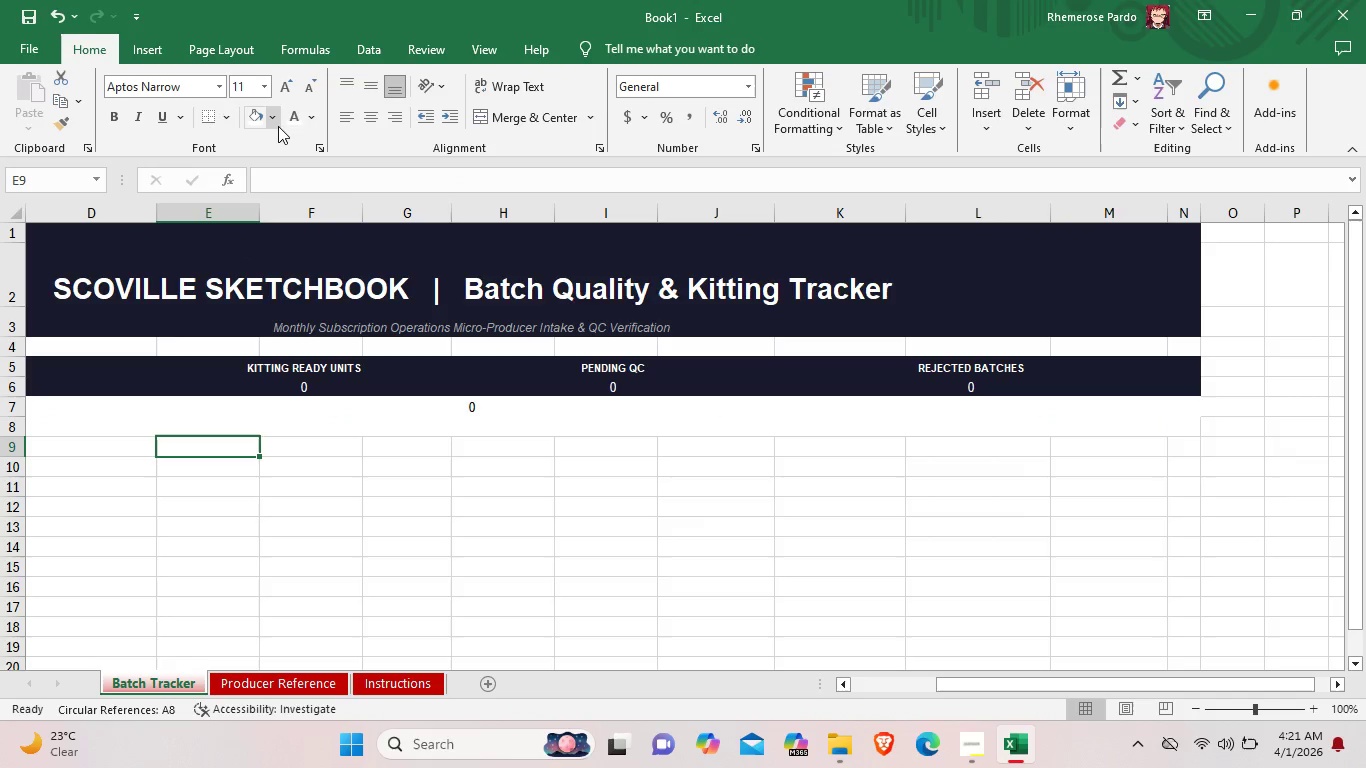 
left_click([278, 126])
 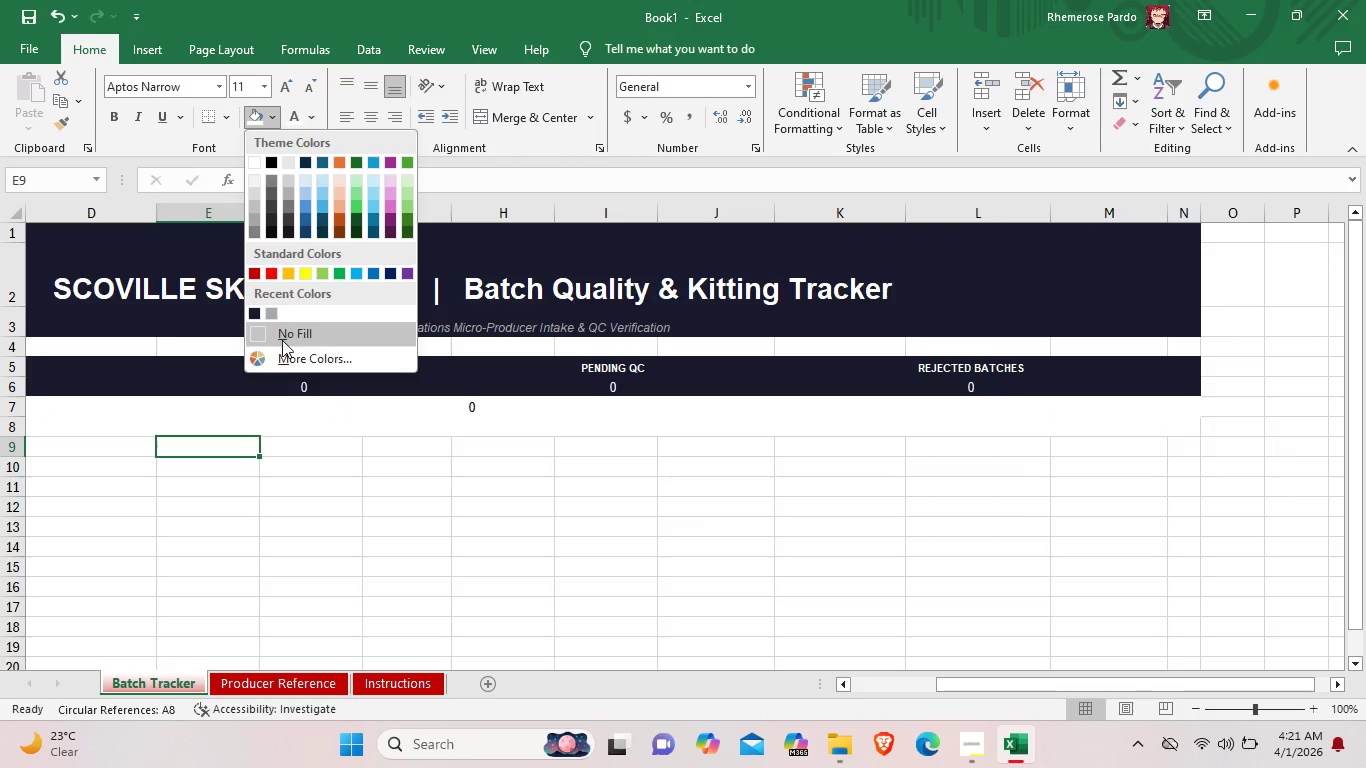 
left_click([282, 356])
 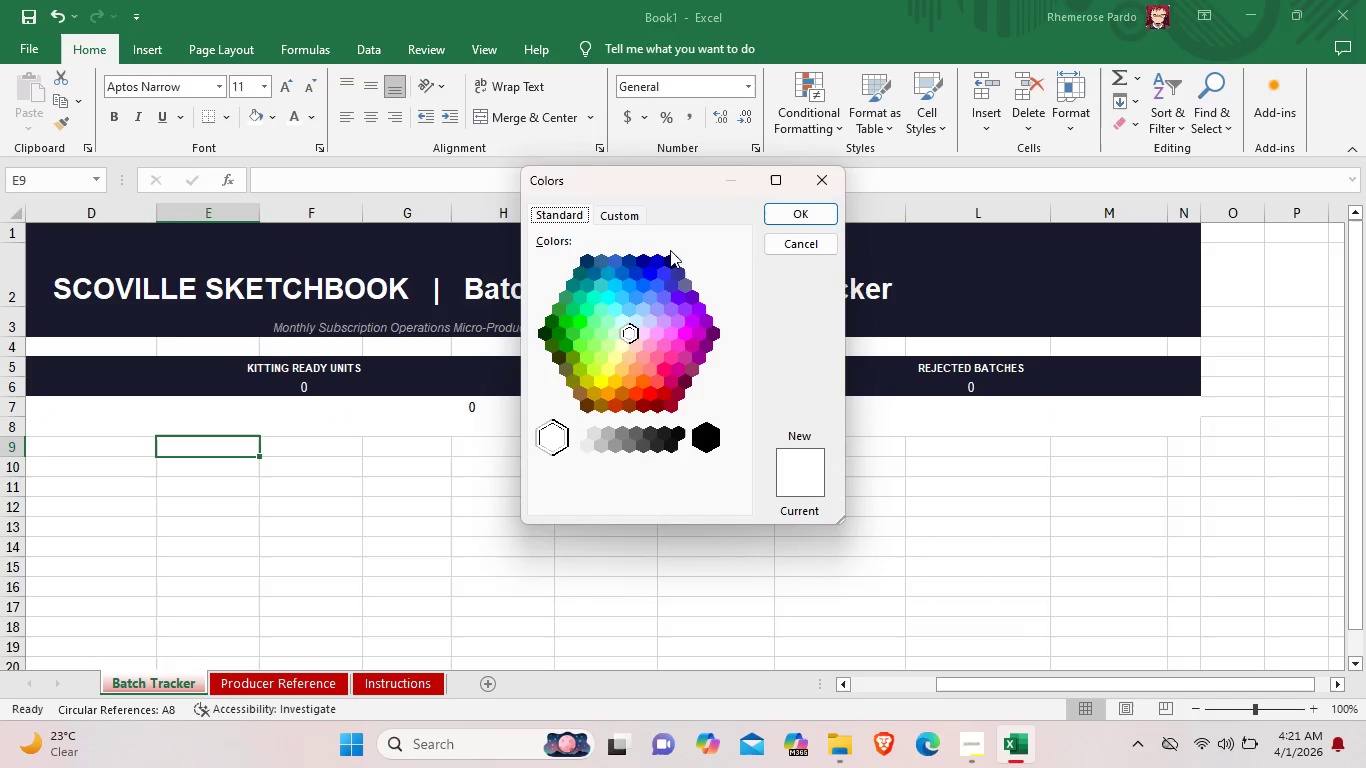 
left_click([631, 210])
 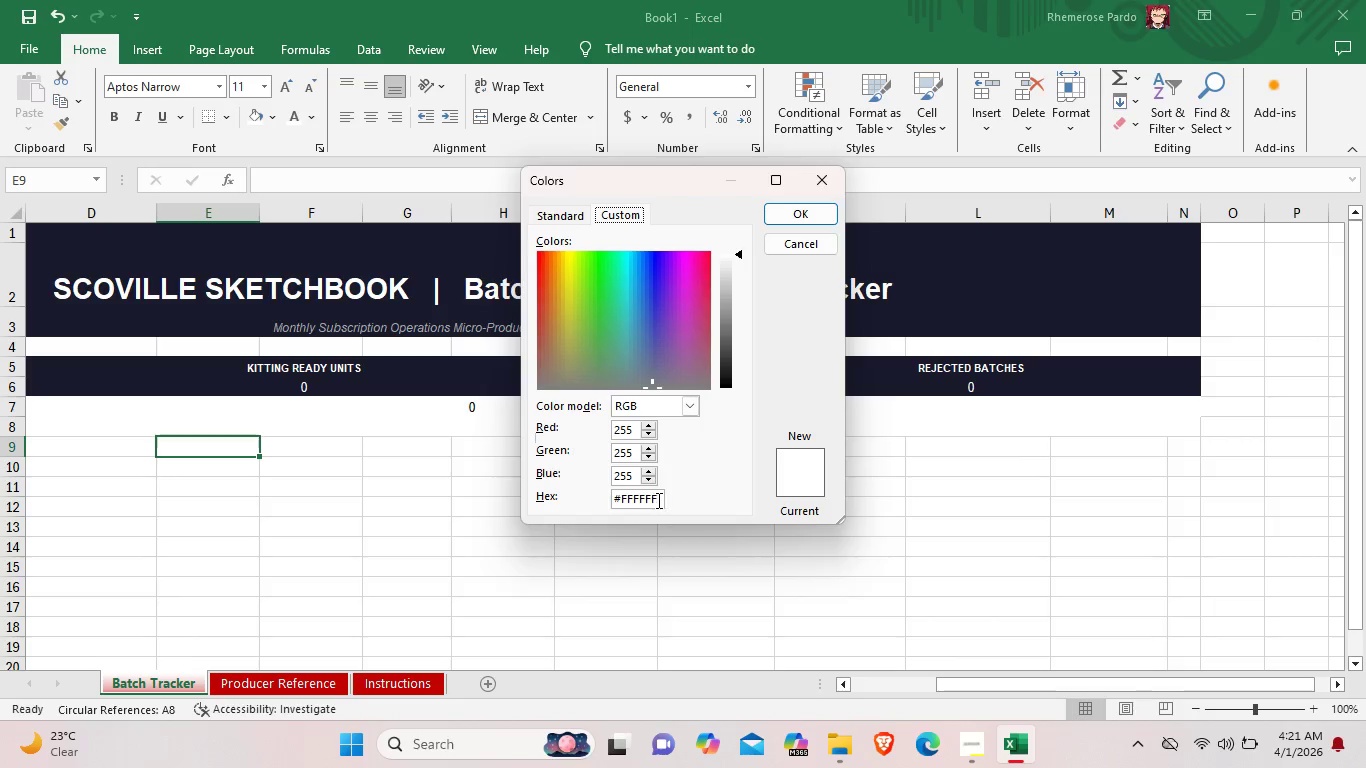 
left_click([657, 500])
 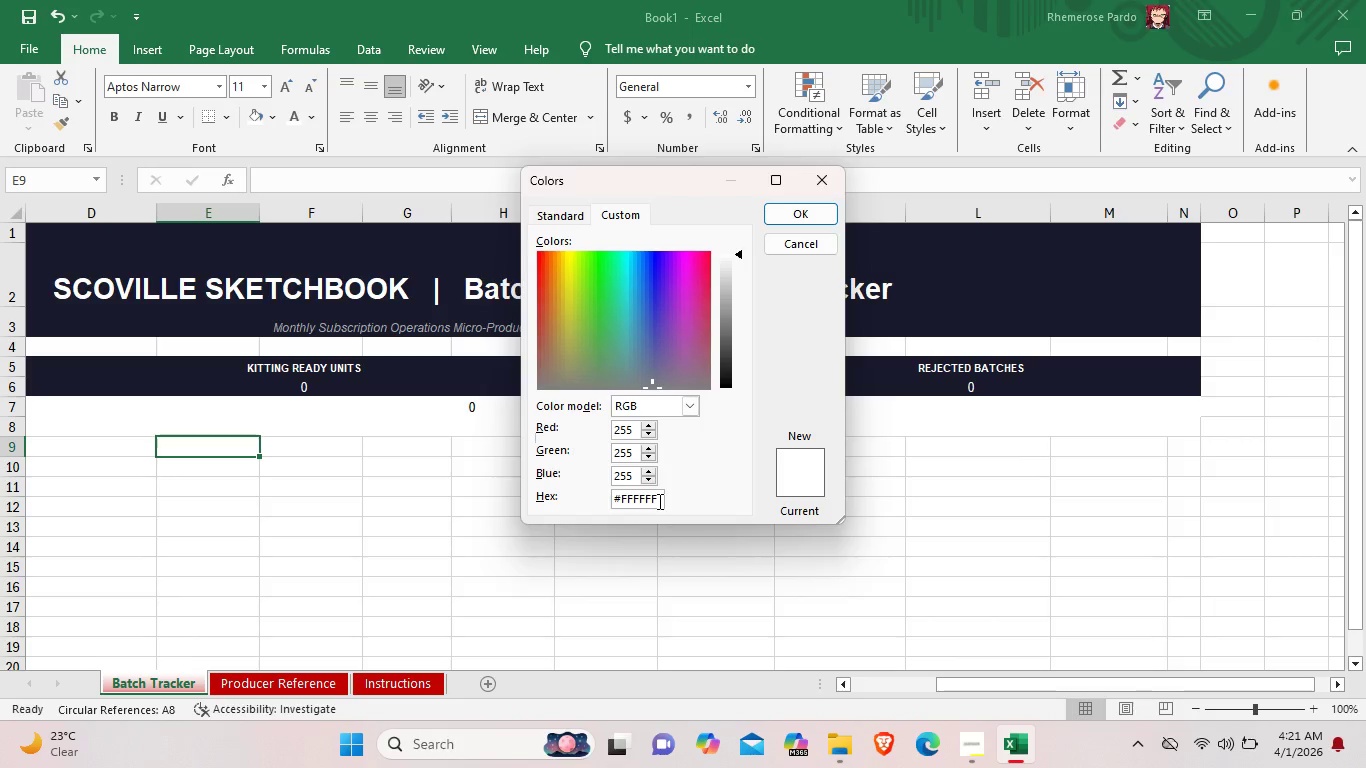 
wait(7.3)
 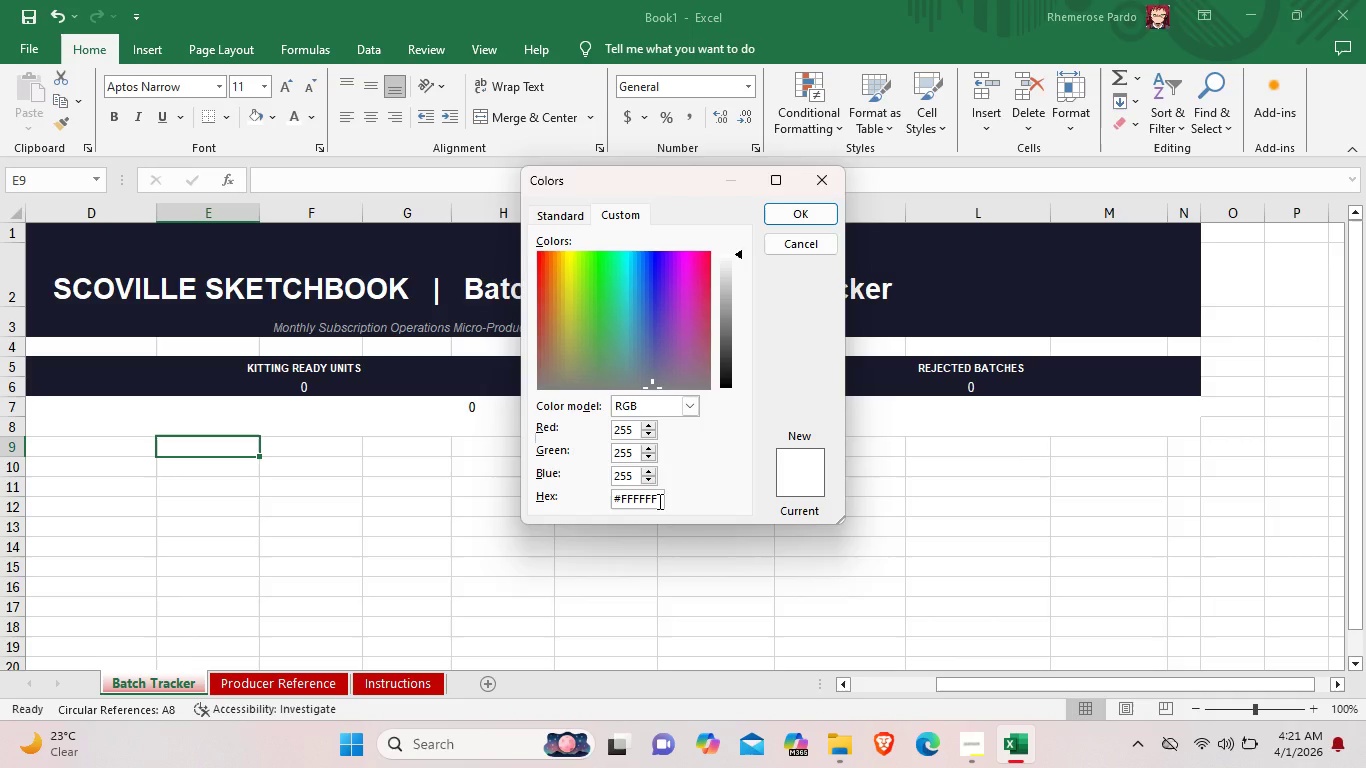 
key(Backspace)
key(Backspace)
key(Backspace)
key(Backspace)
key(Backspace)
key(Backspace)
type(\)
key(Backspace)
type(2C)
 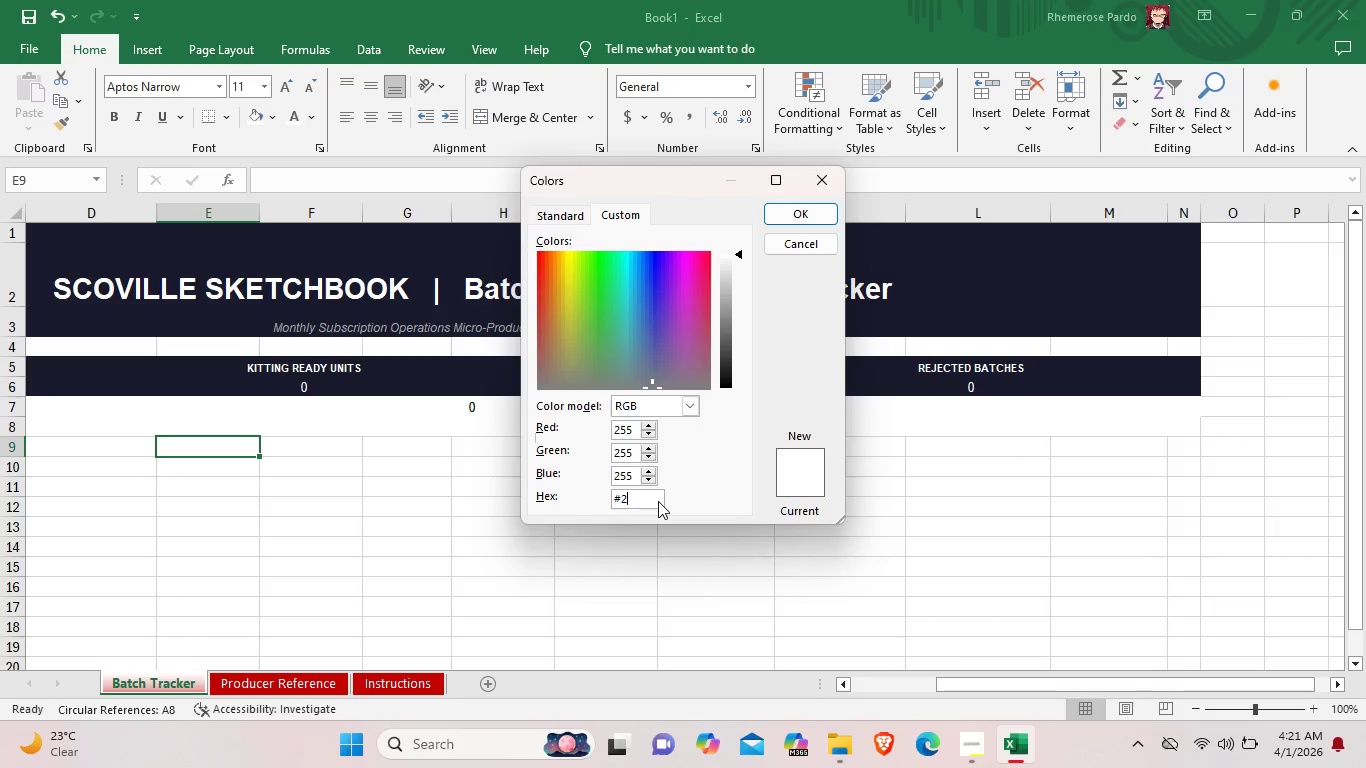 
type(3E)
 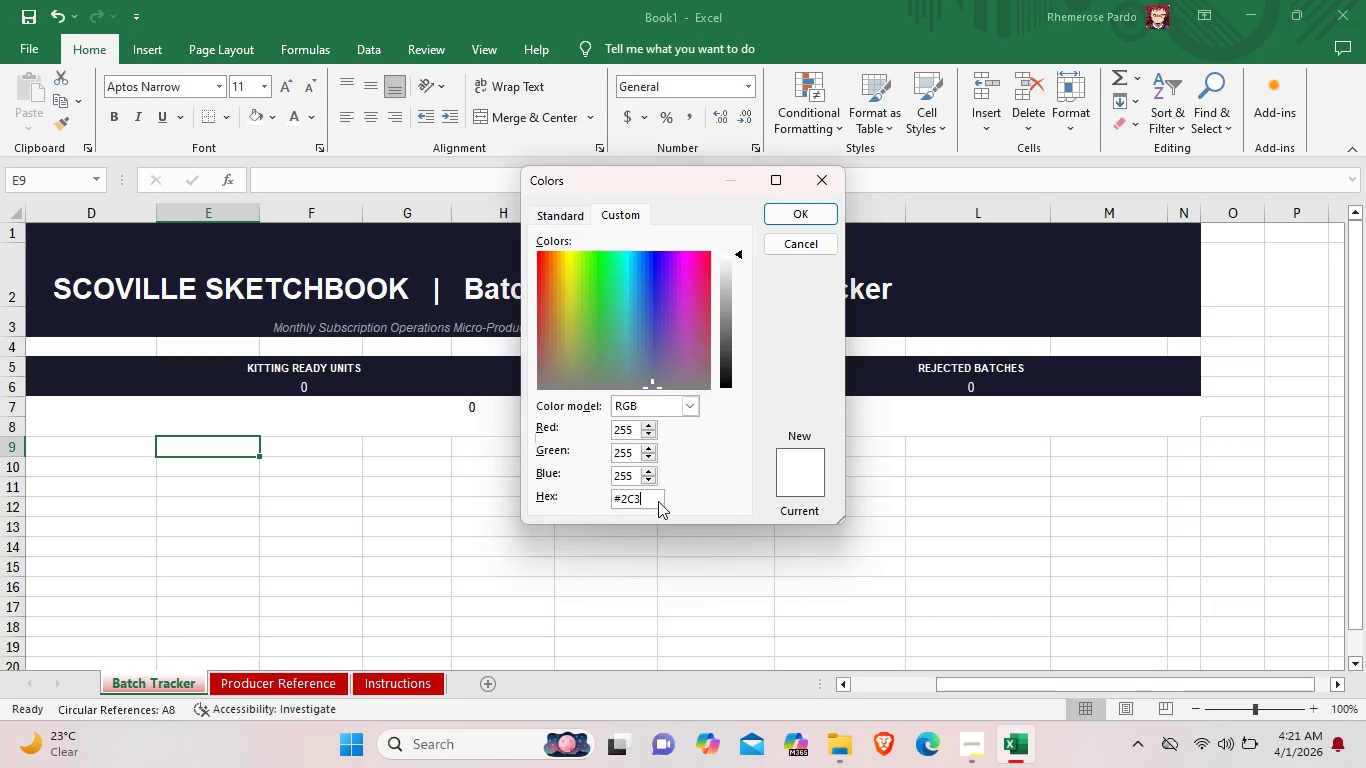 
type(50)
 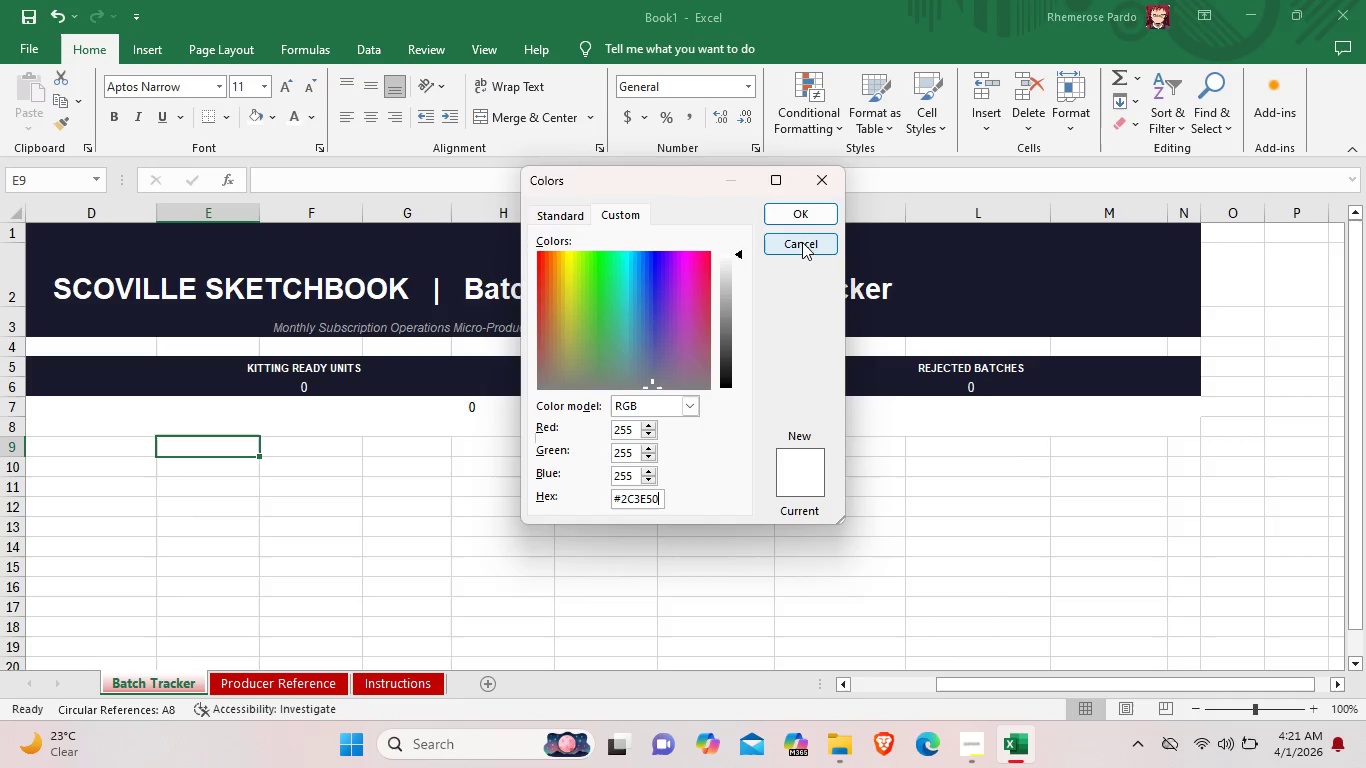 
left_click([802, 208])
 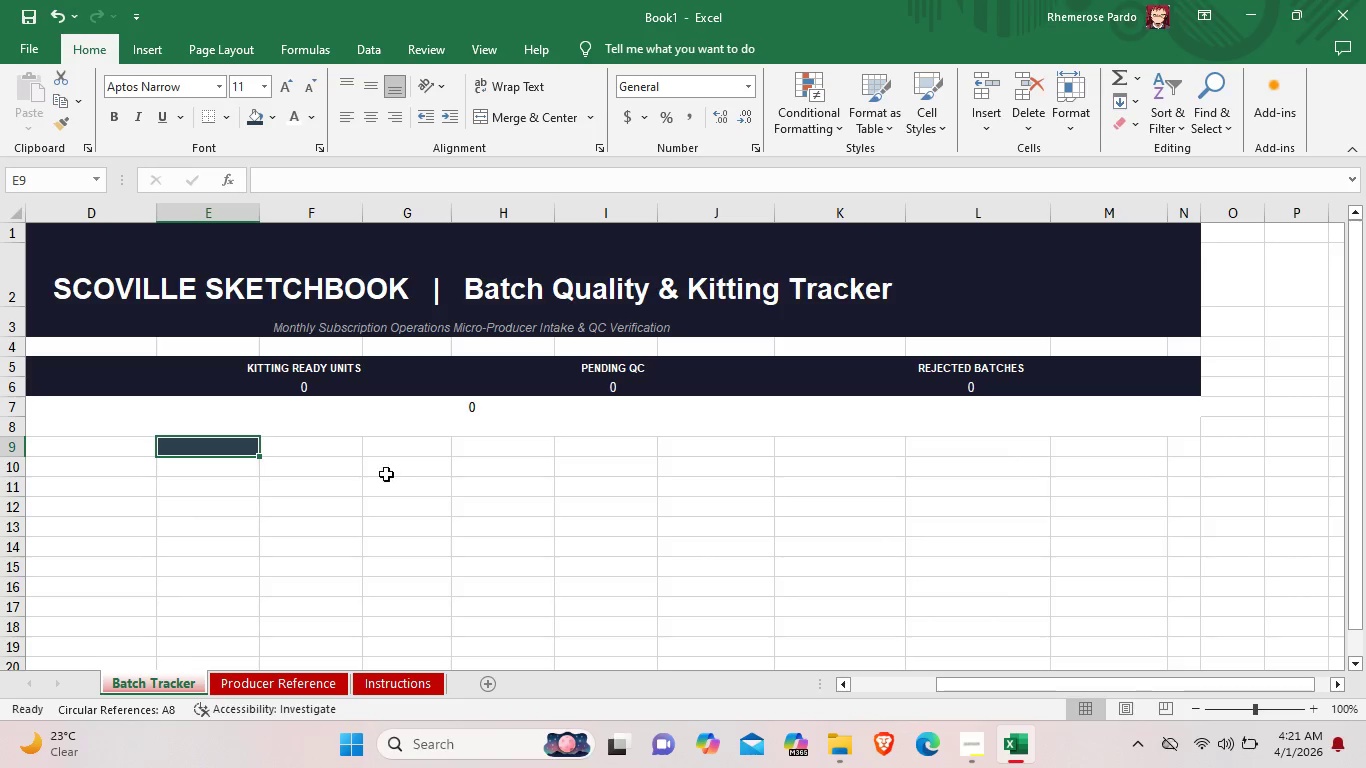 
left_click([380, 467])
 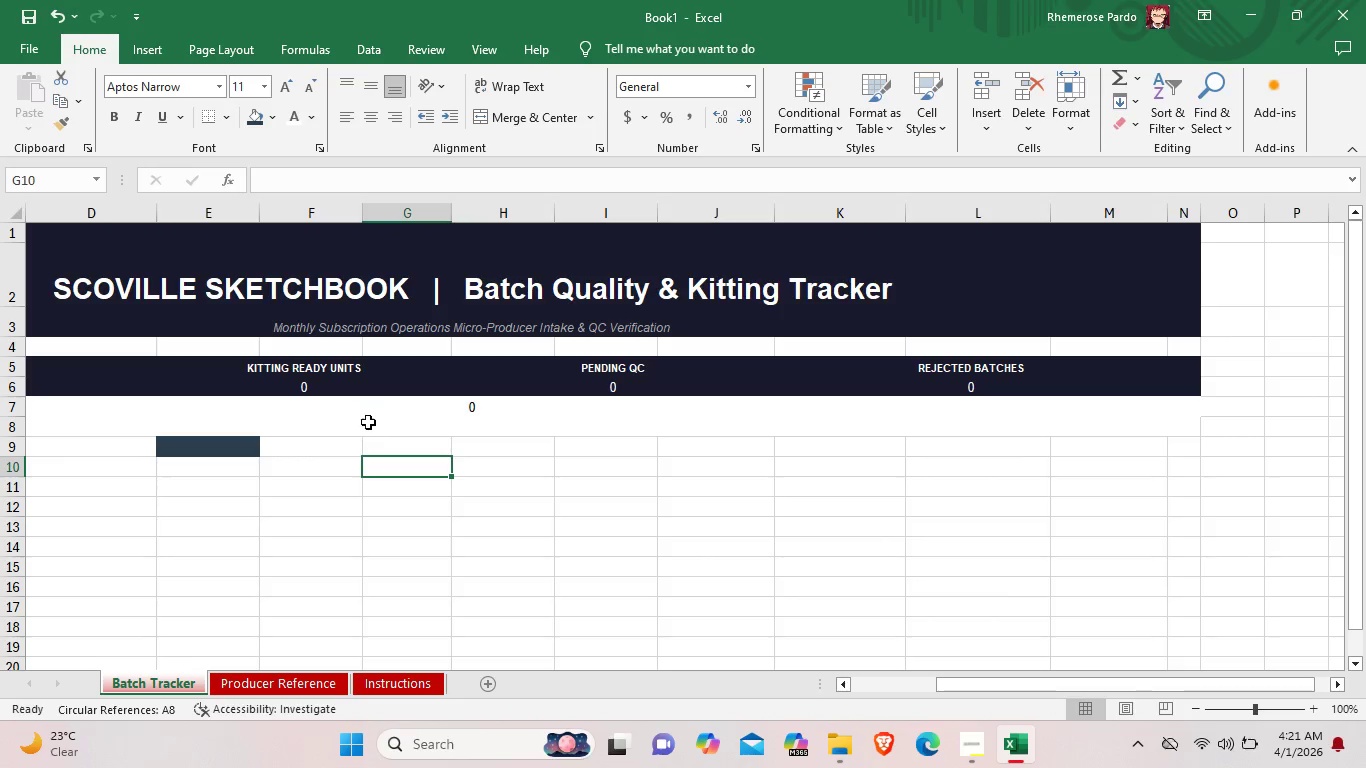 
left_click([368, 422])
 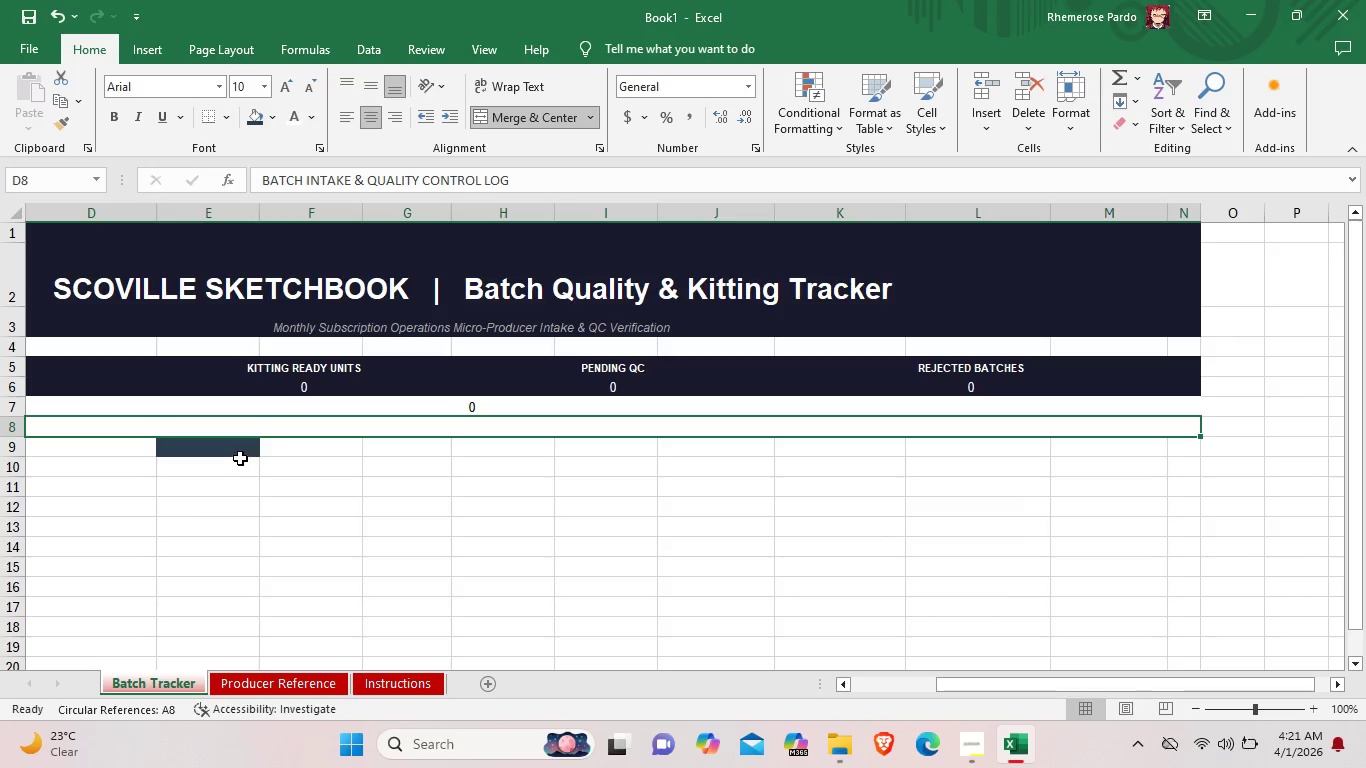 
left_click([238, 457])
 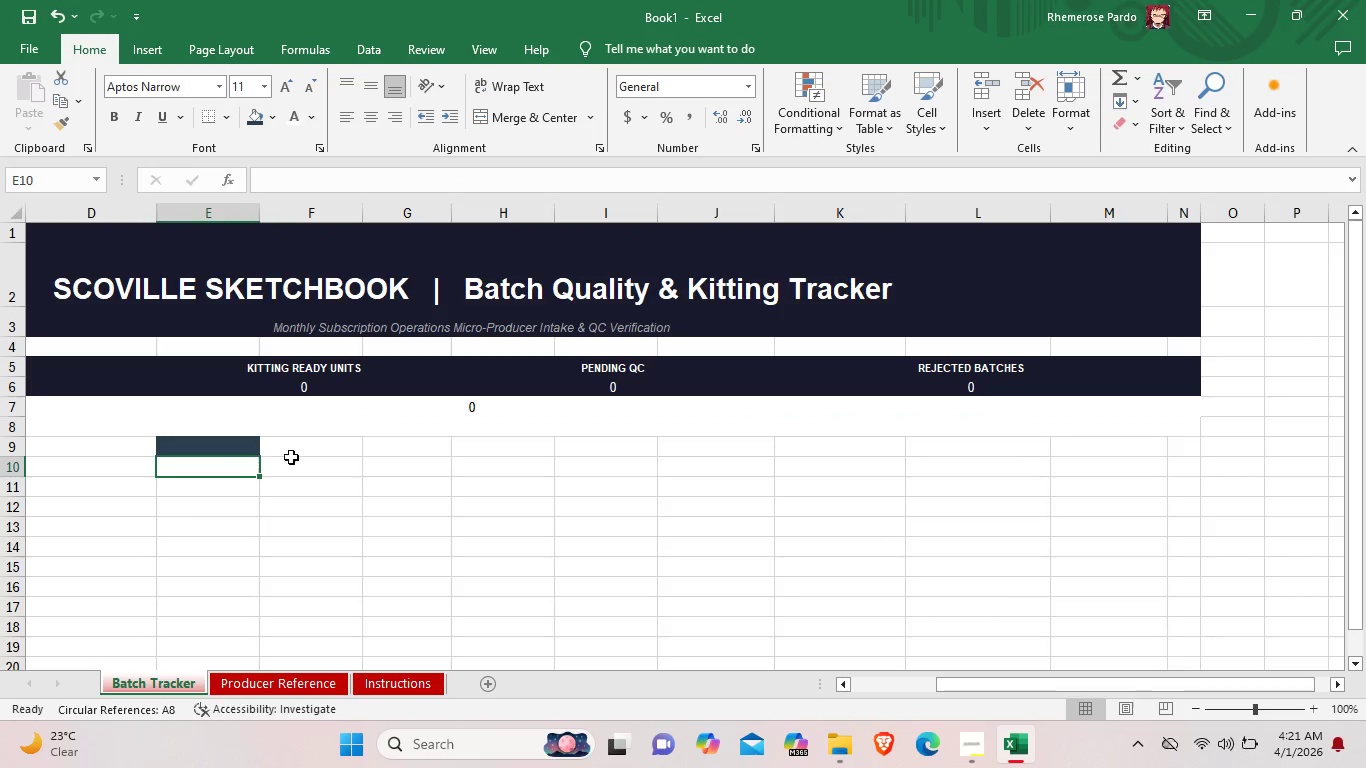 
left_click([432, 446])
 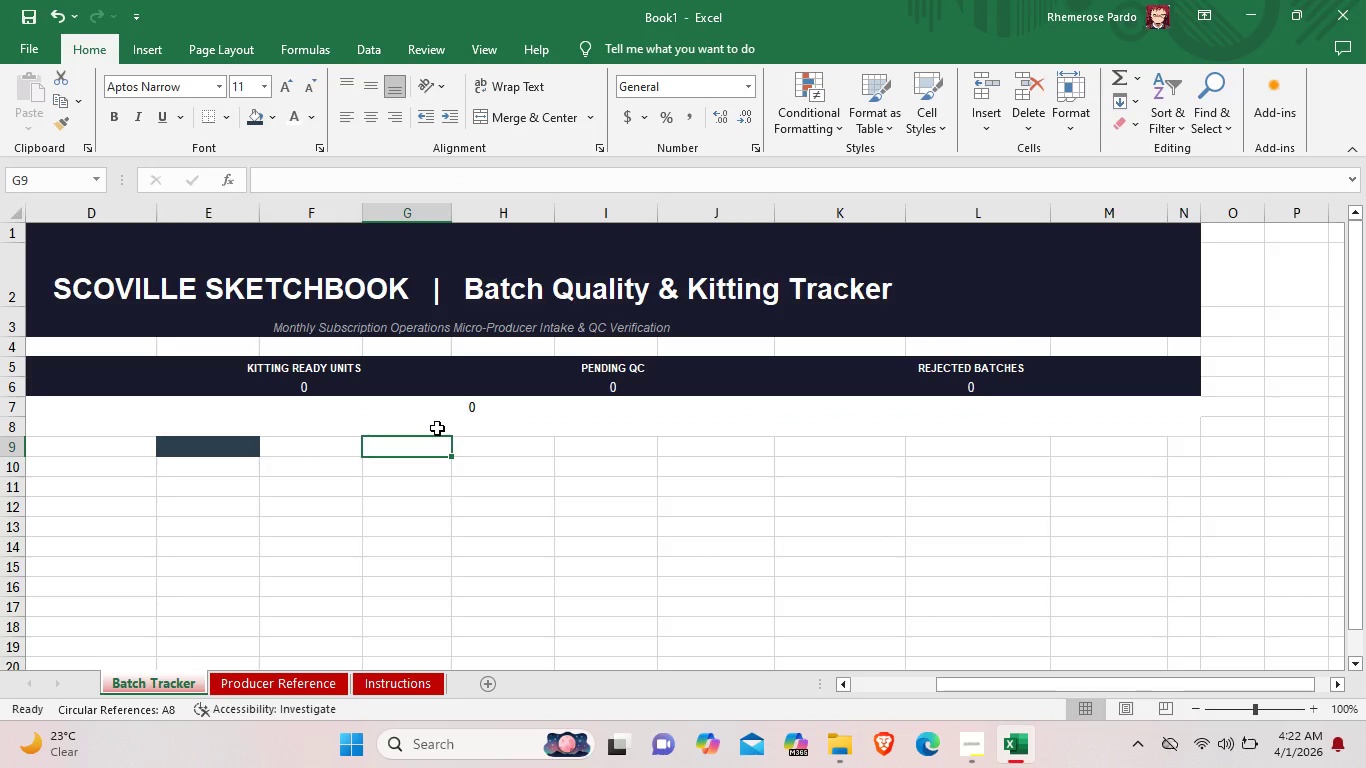 
left_click([437, 428])
 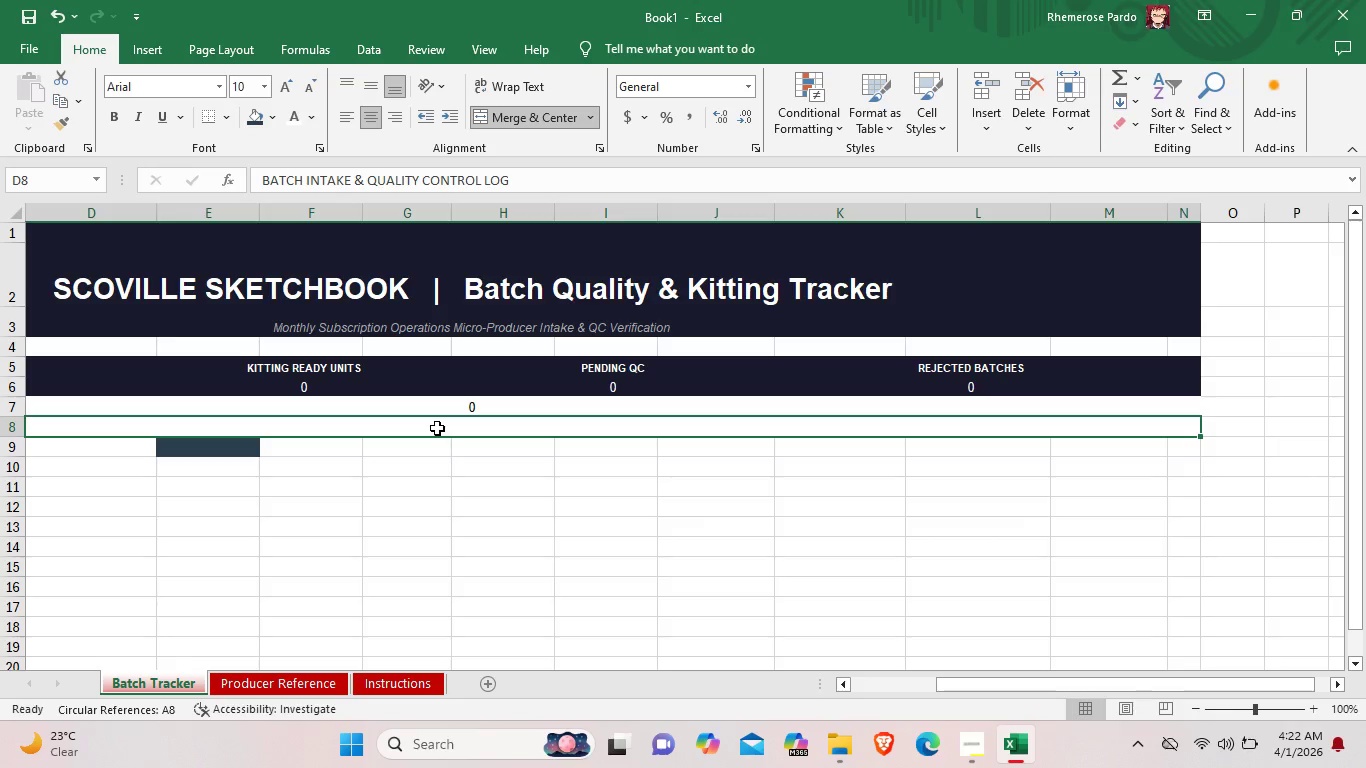 
double_click([437, 428])
 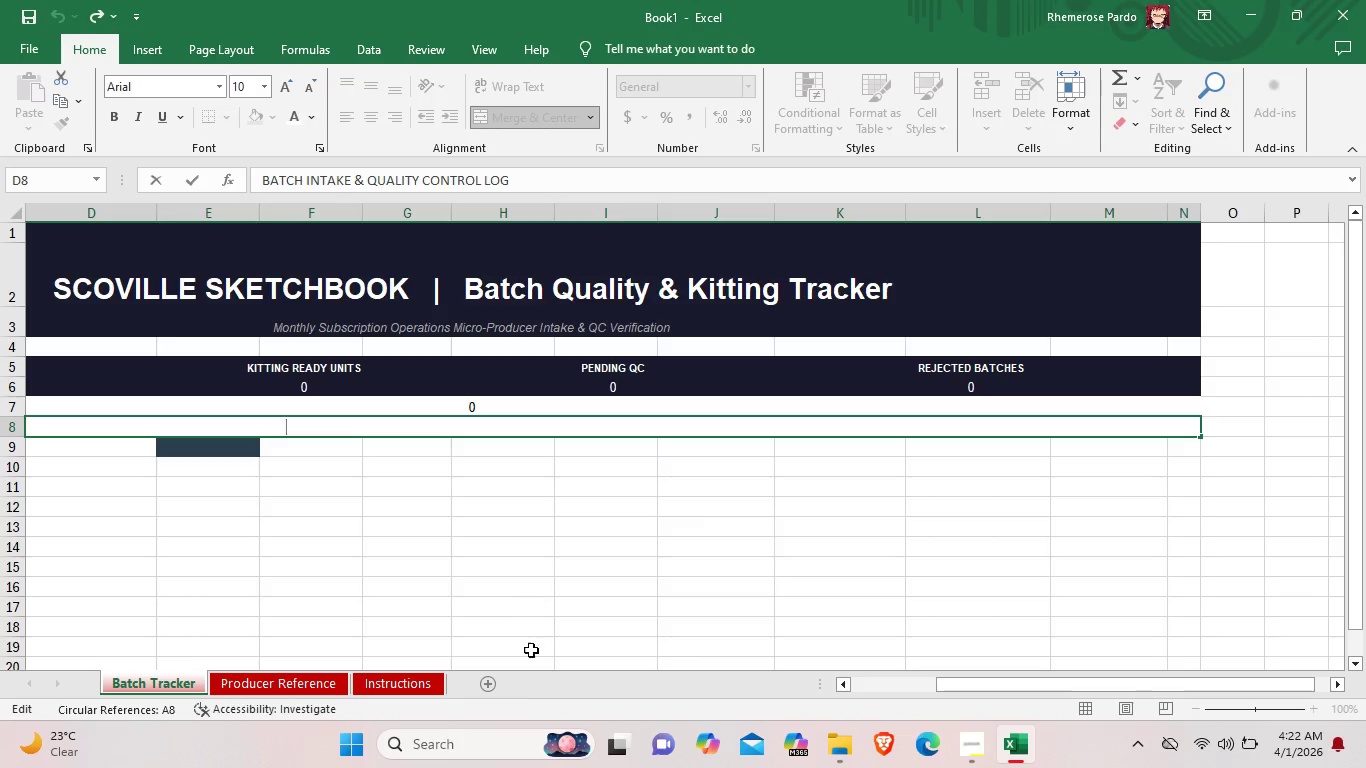 
left_click_drag(start_coordinate=[980, 679], to_coordinate=[946, 680])
 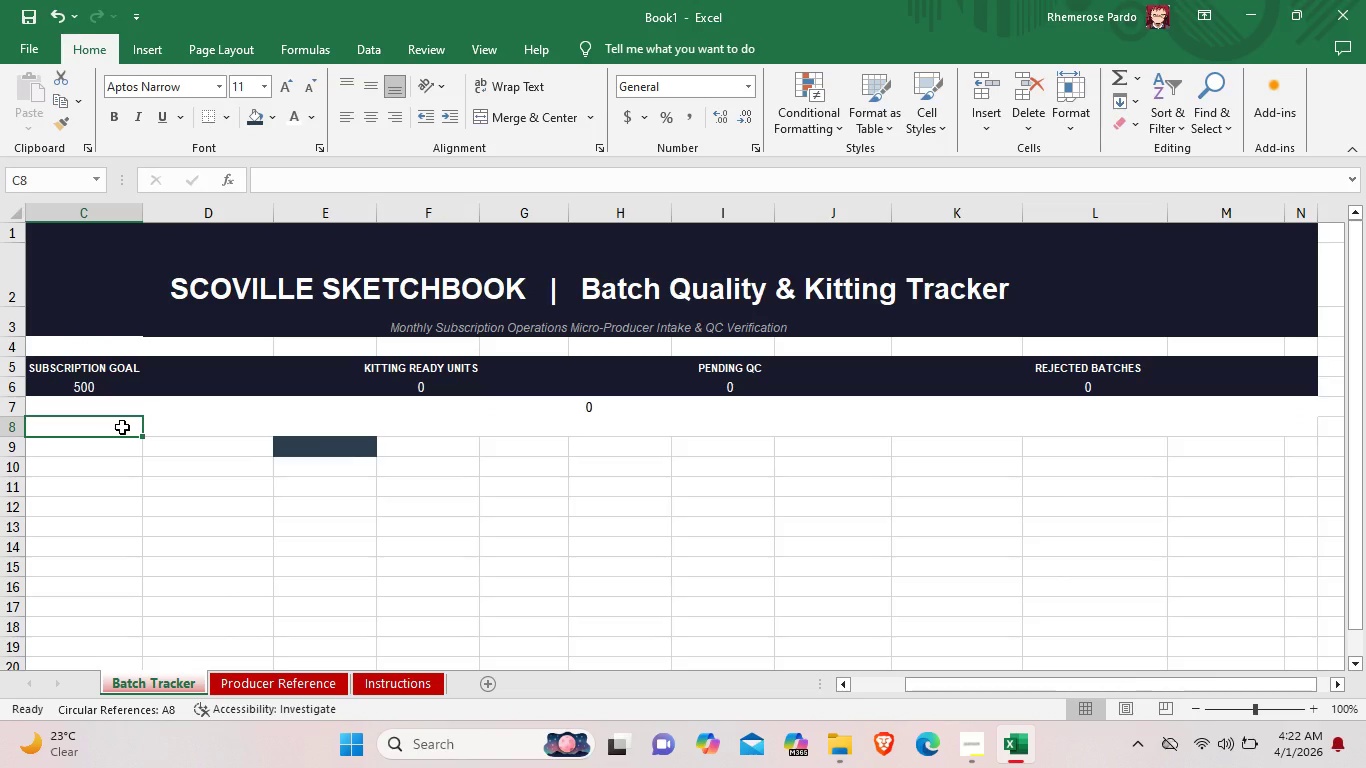 
wait(6.94)
 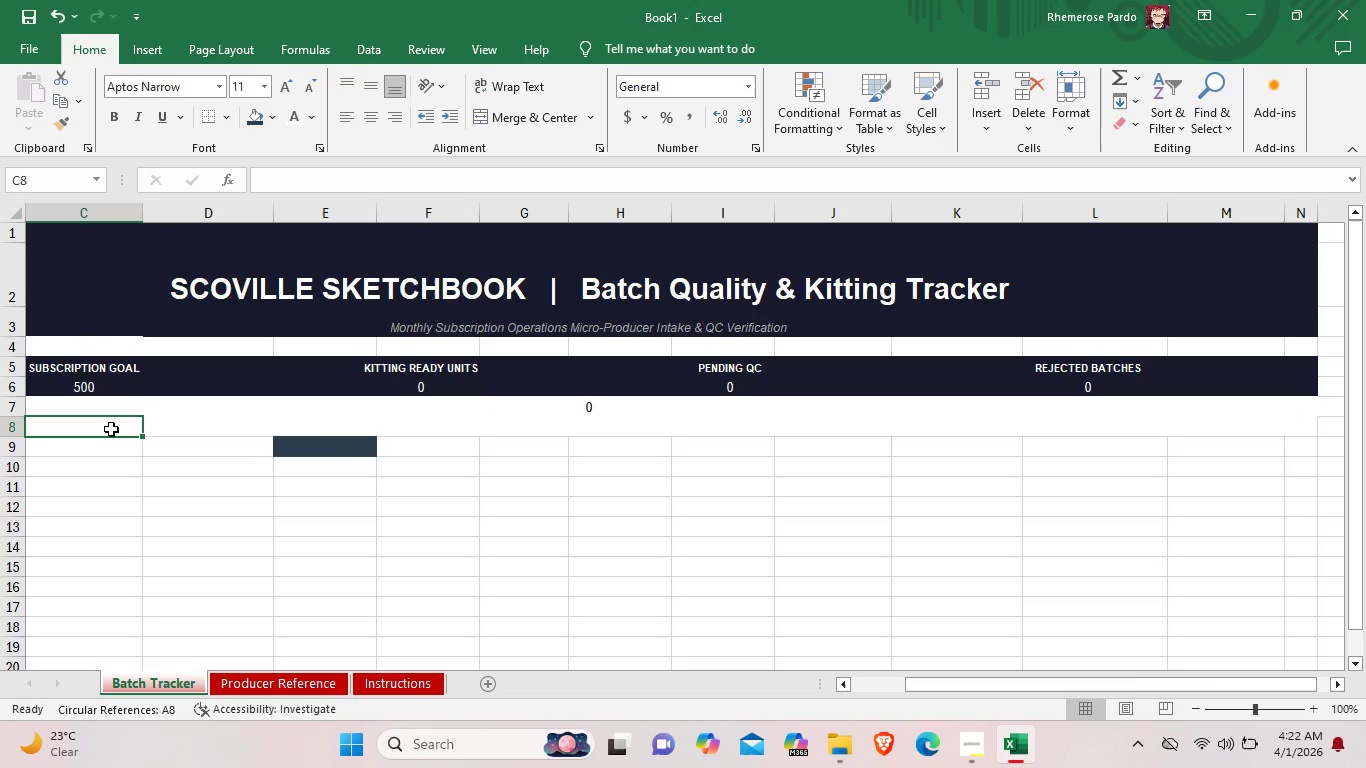 
left_click([168, 470])
 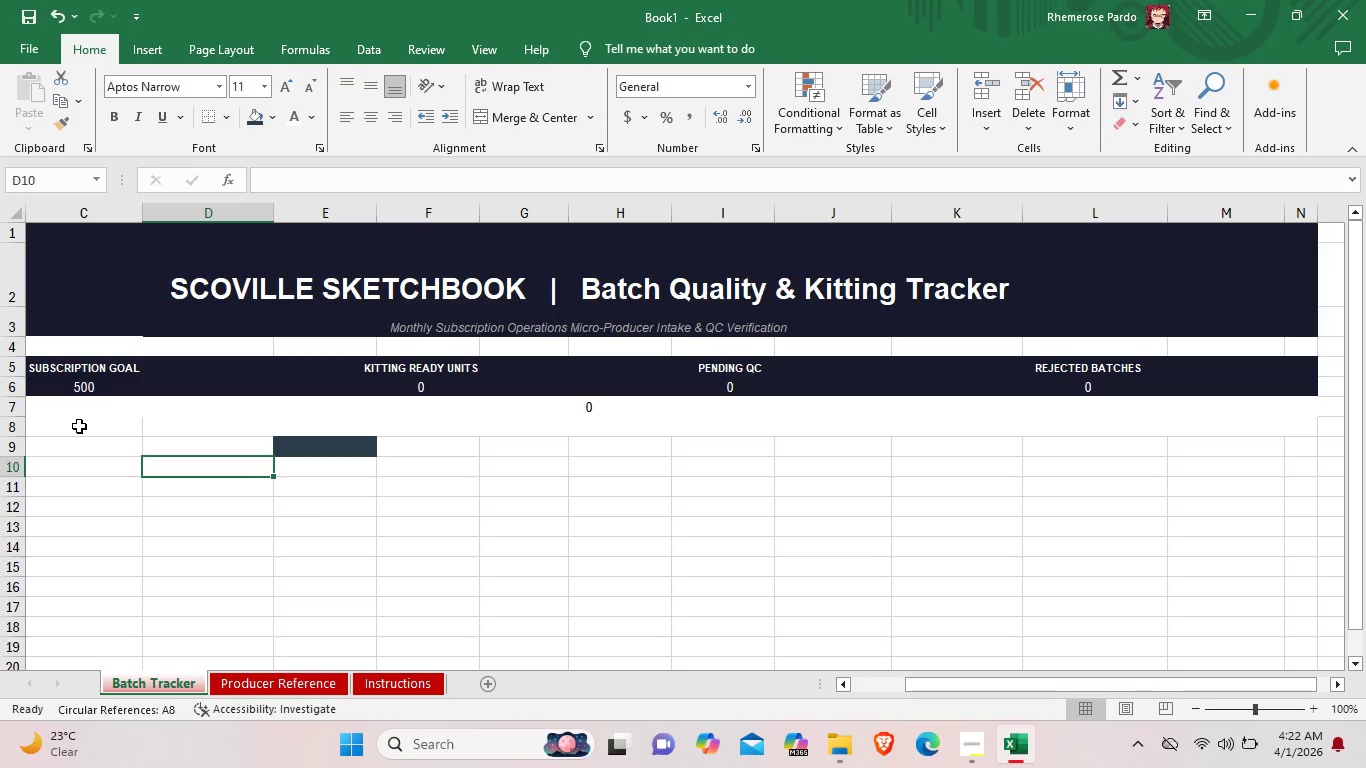 
left_click_drag(start_coordinate=[74, 427], to_coordinate=[472, 429])
 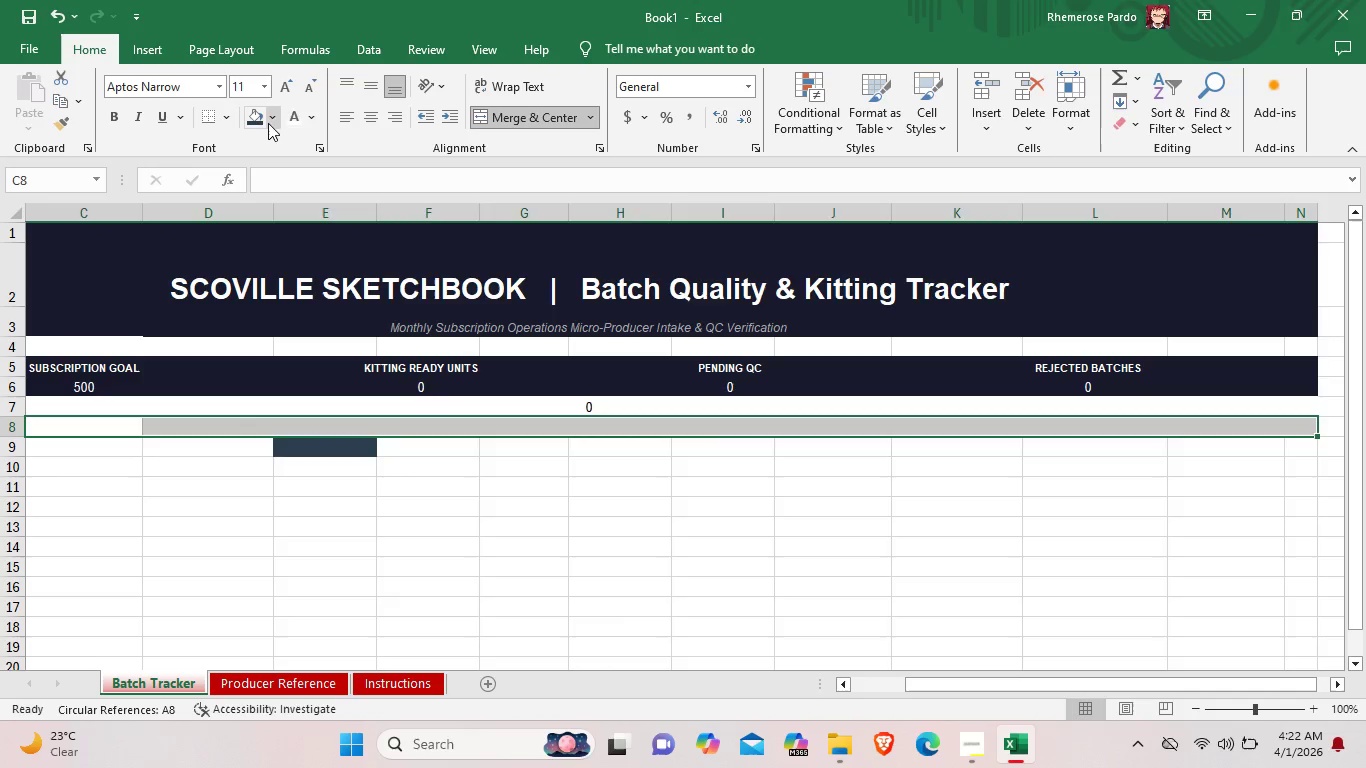 
left_click([256, 120])
 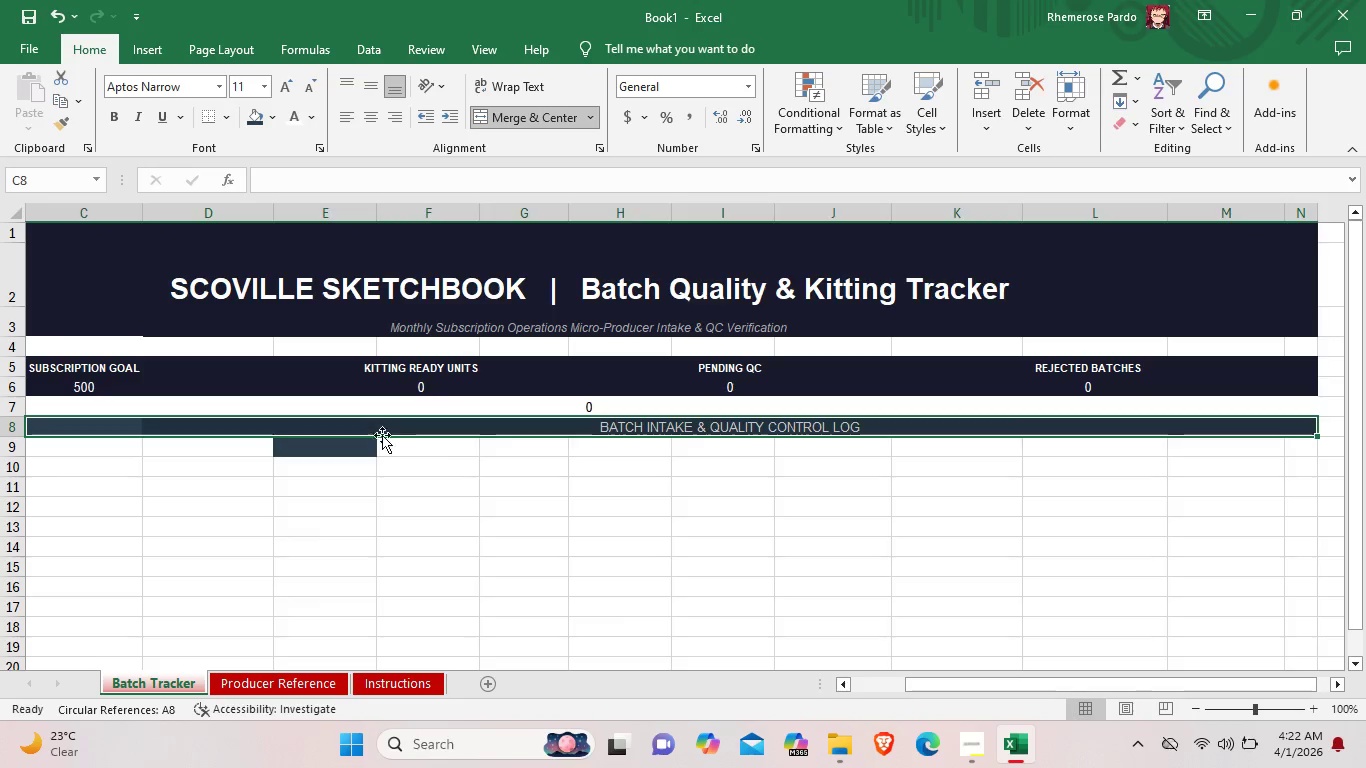 
left_click([456, 451])
 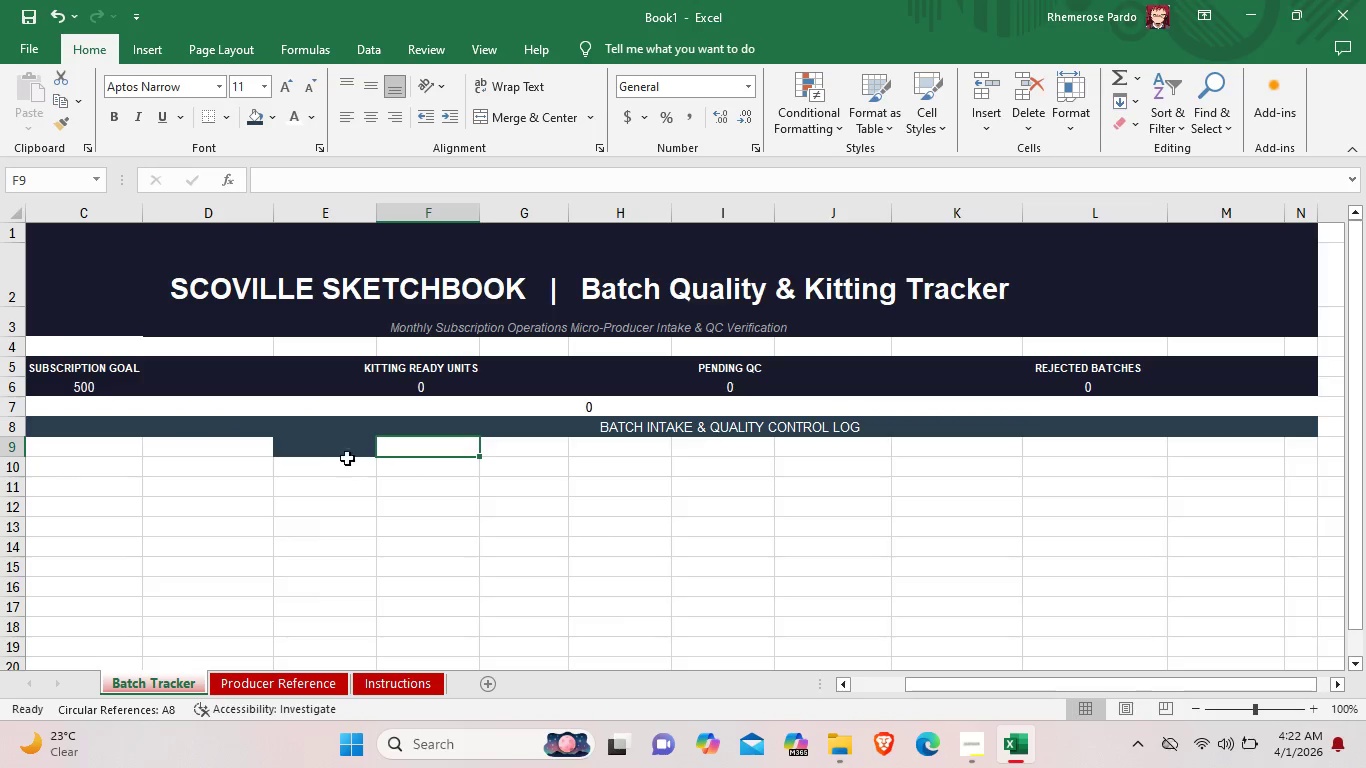 
left_click([343, 447])
 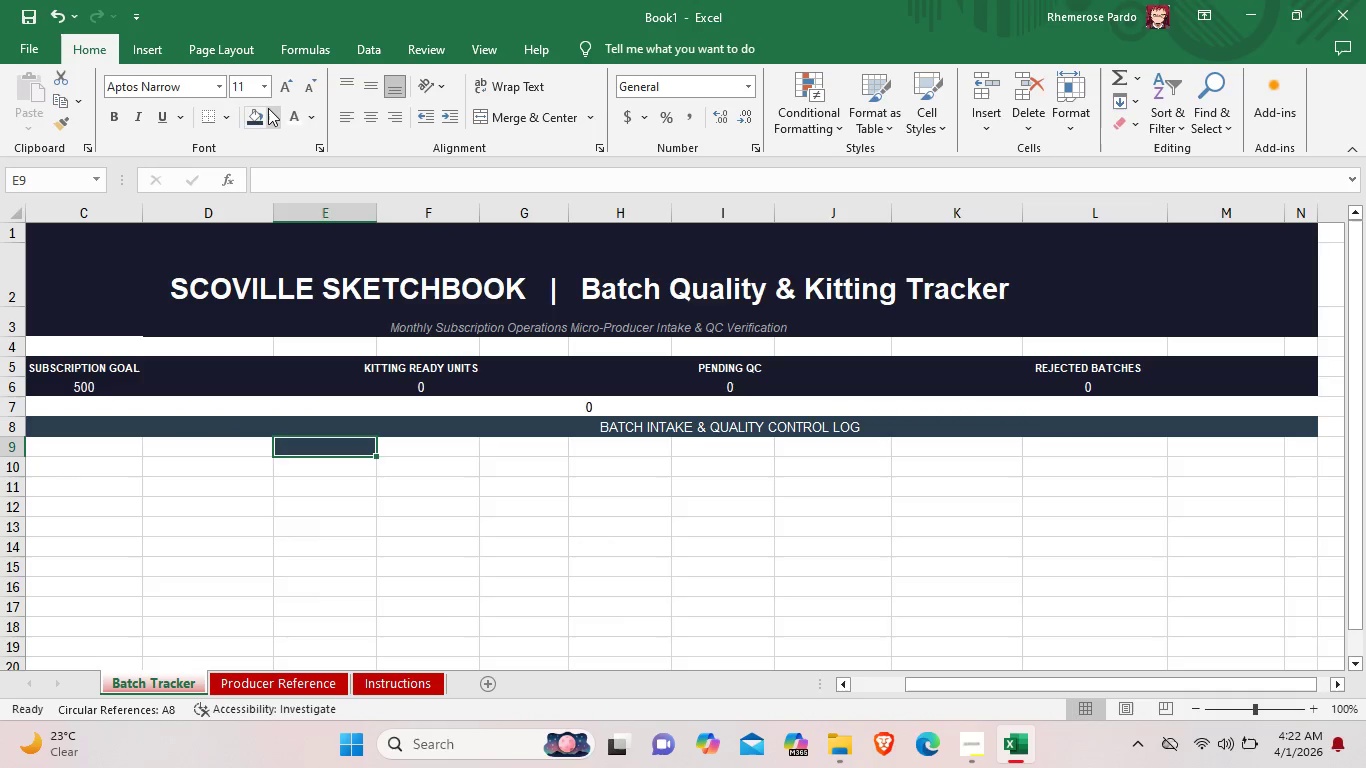 
left_click([268, 108])
 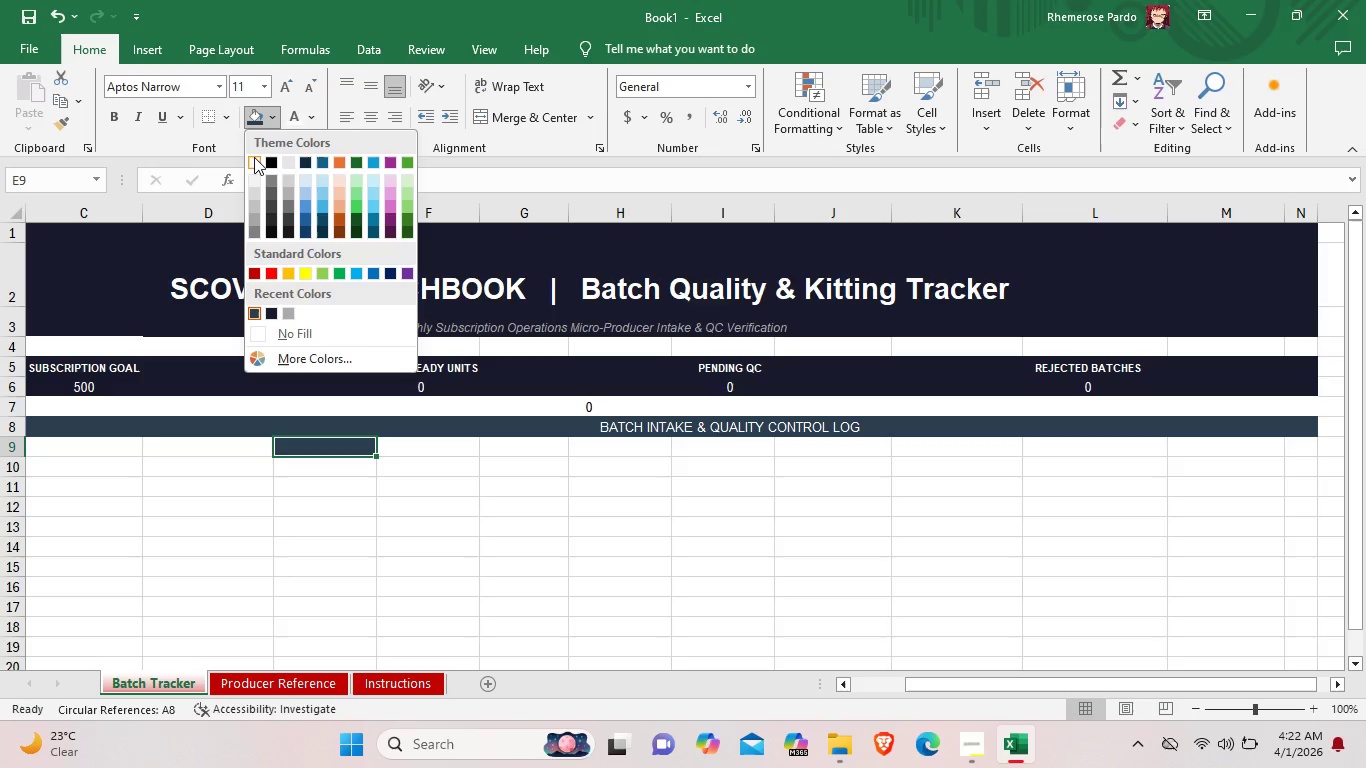 
left_click([254, 158])
 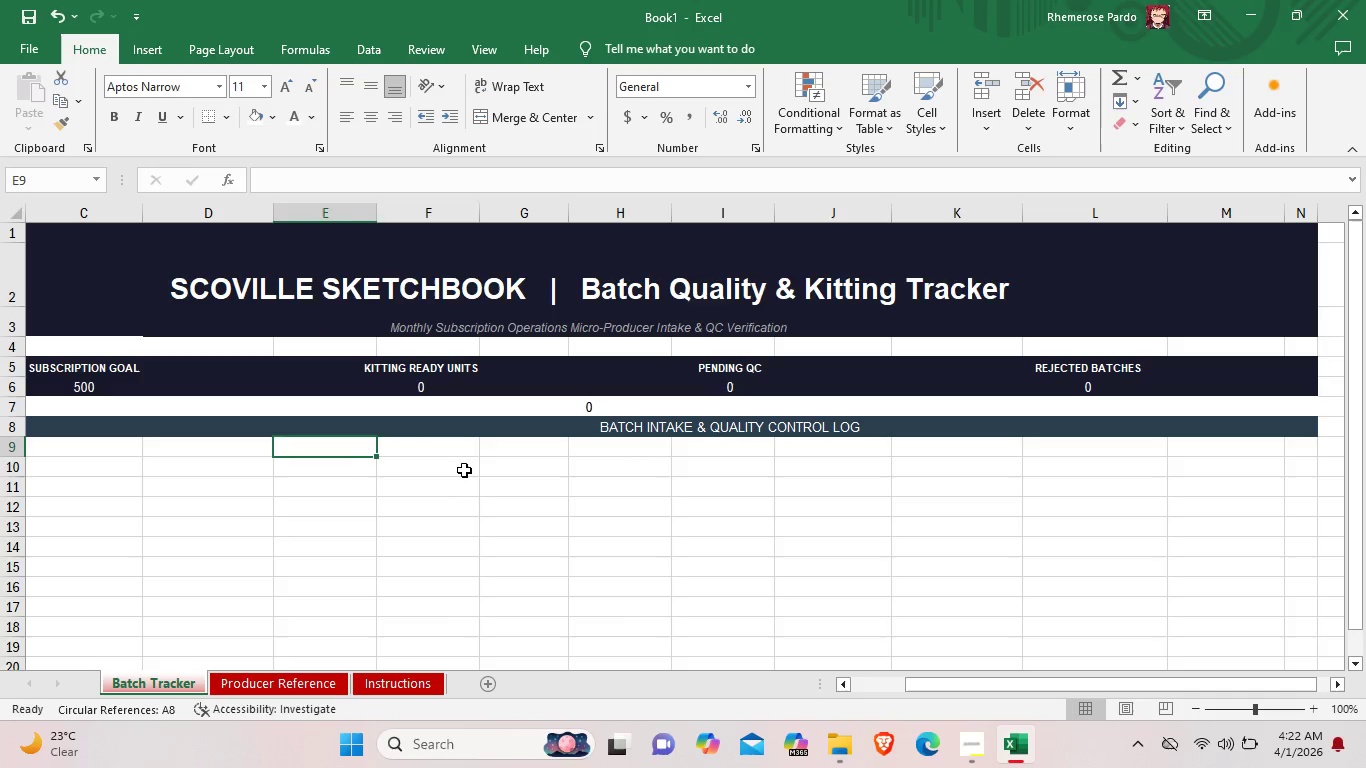 
left_click([462, 467])
 